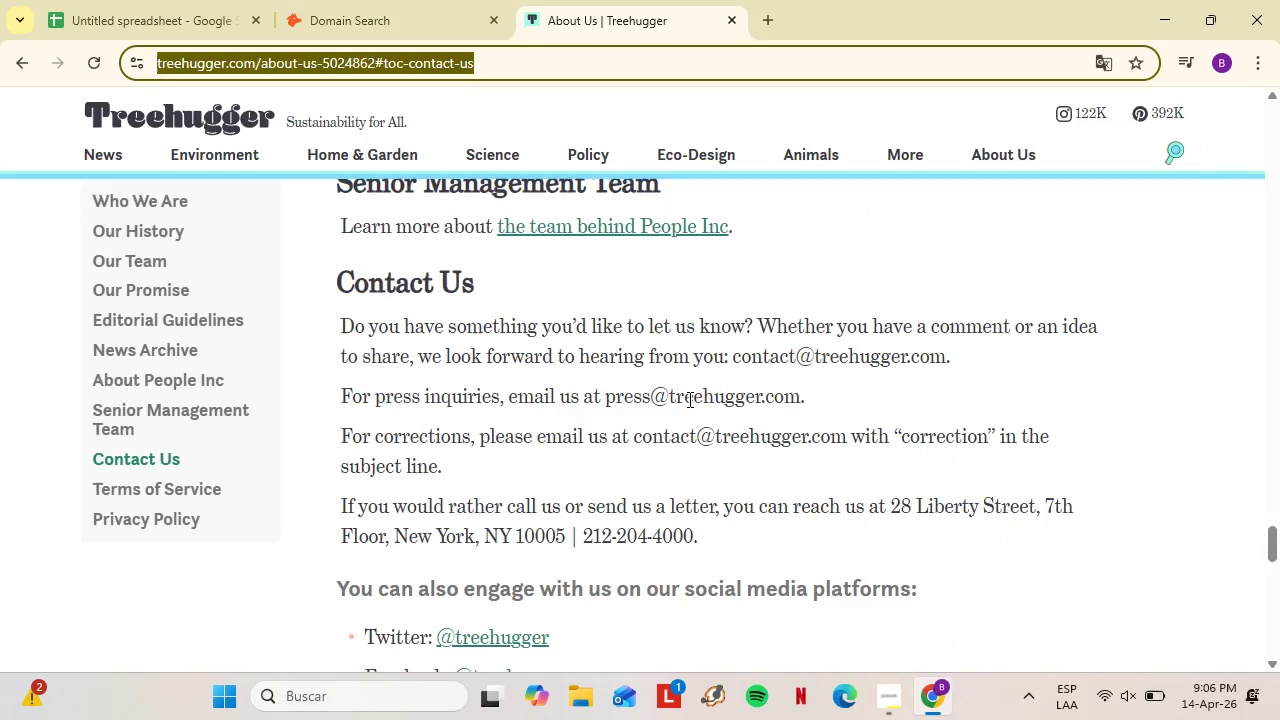 
left_click([366, 24])
 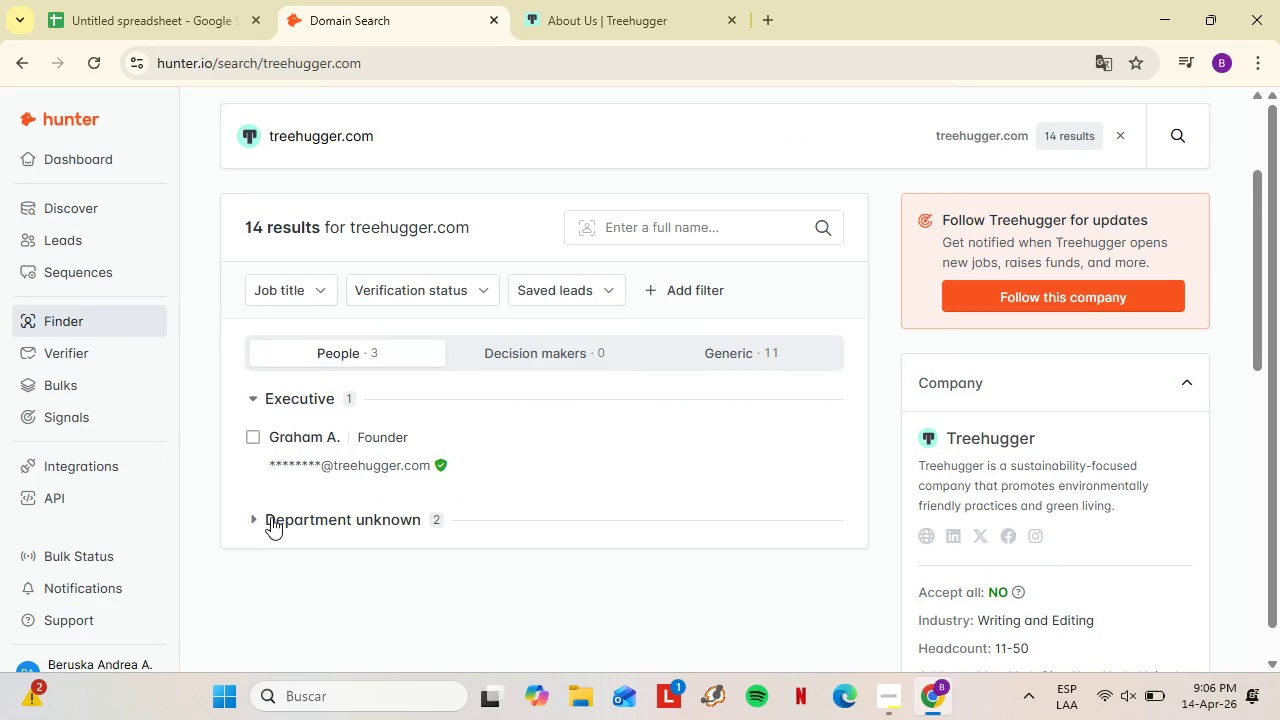 
left_click([271, 516])
 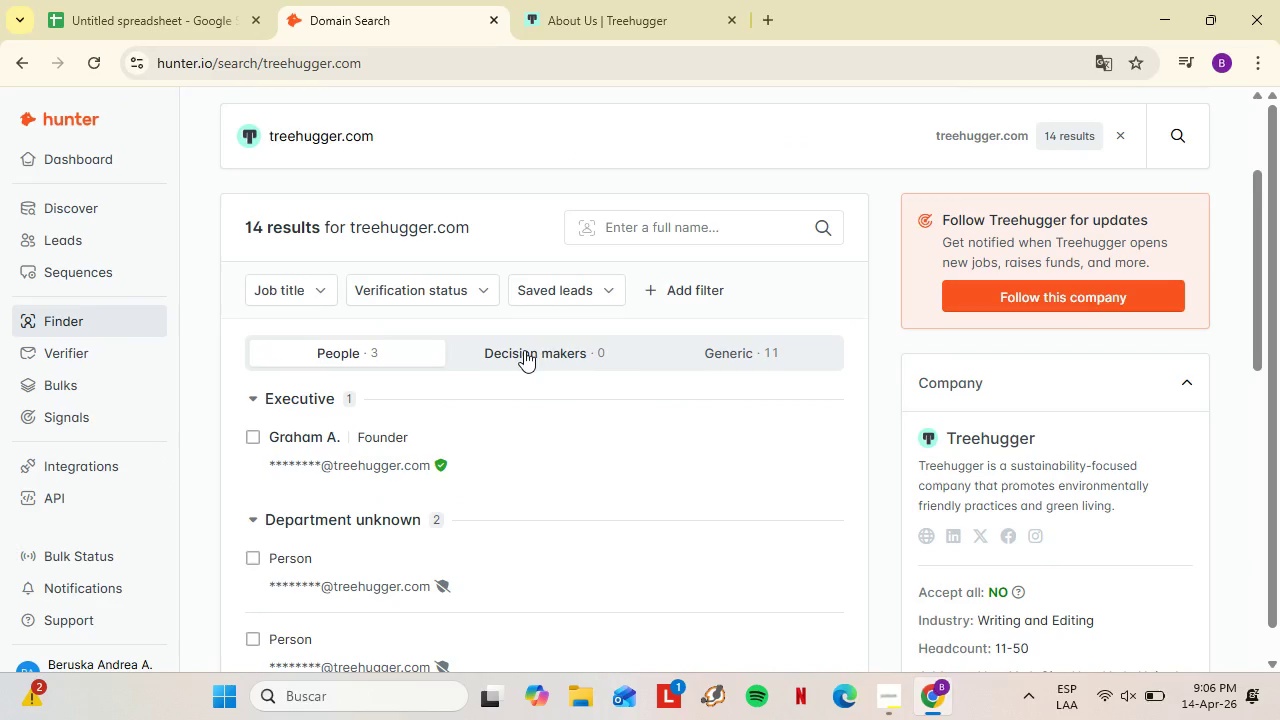 
left_click([553, 4])
 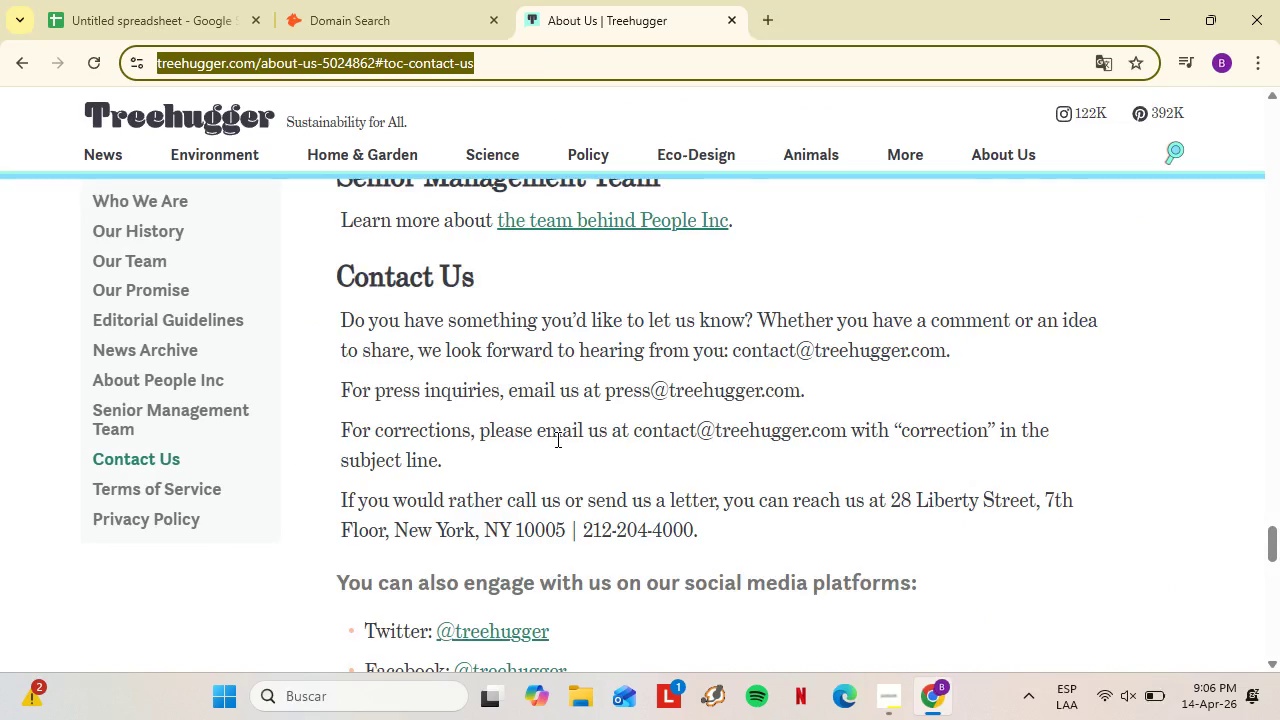 
scroll: coordinate [556, 439], scroll_direction: down, amount: 2.0
 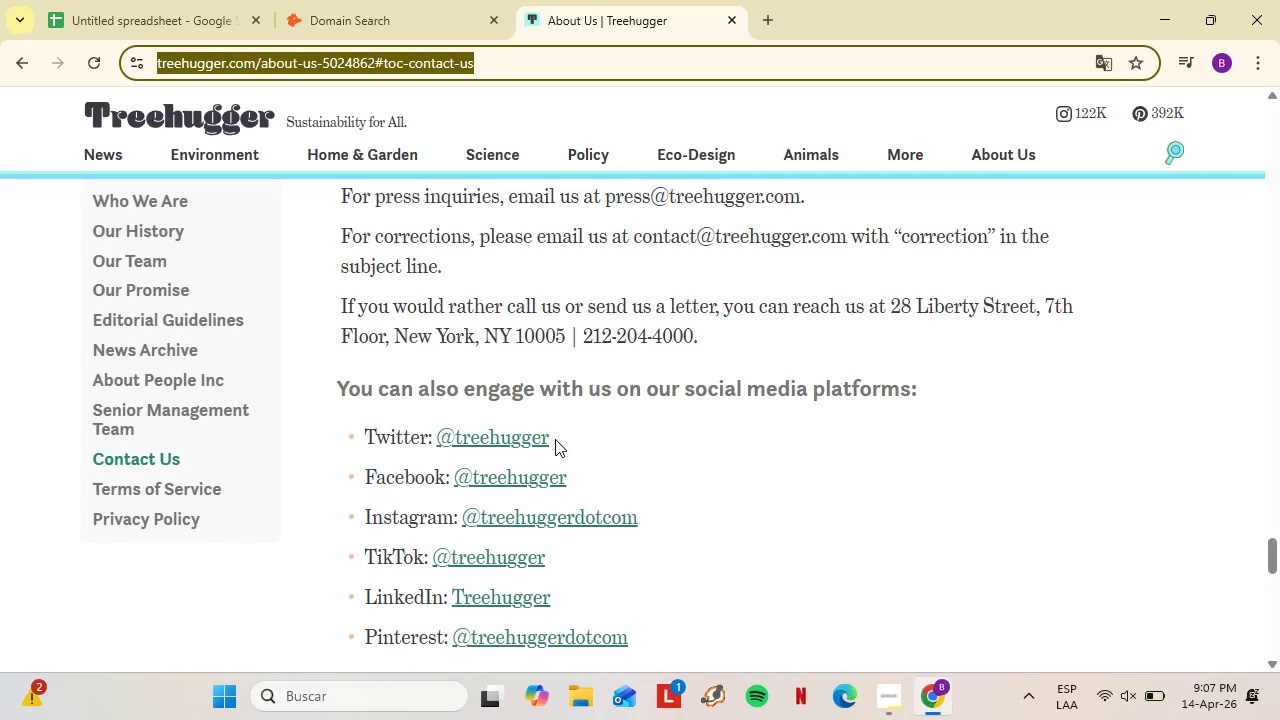 
wait(15.4)
 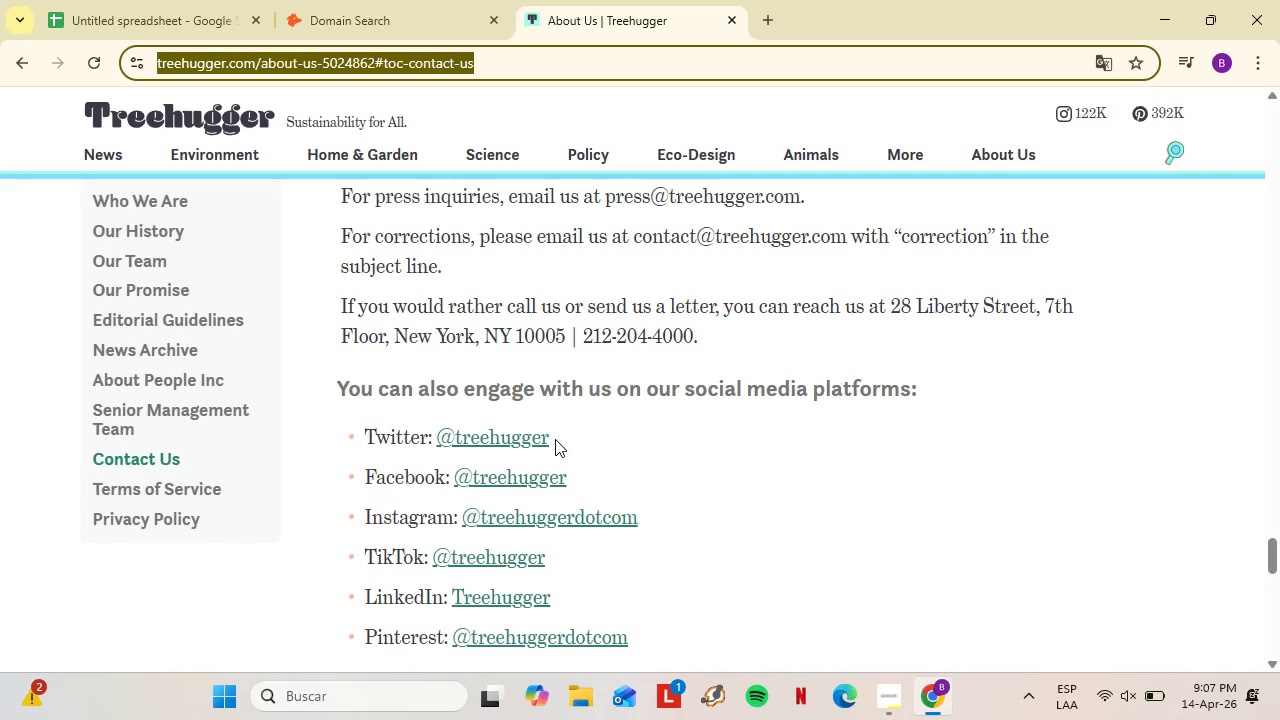 
scroll: coordinate [705, 493], scroll_direction: down, amount: 2.0
 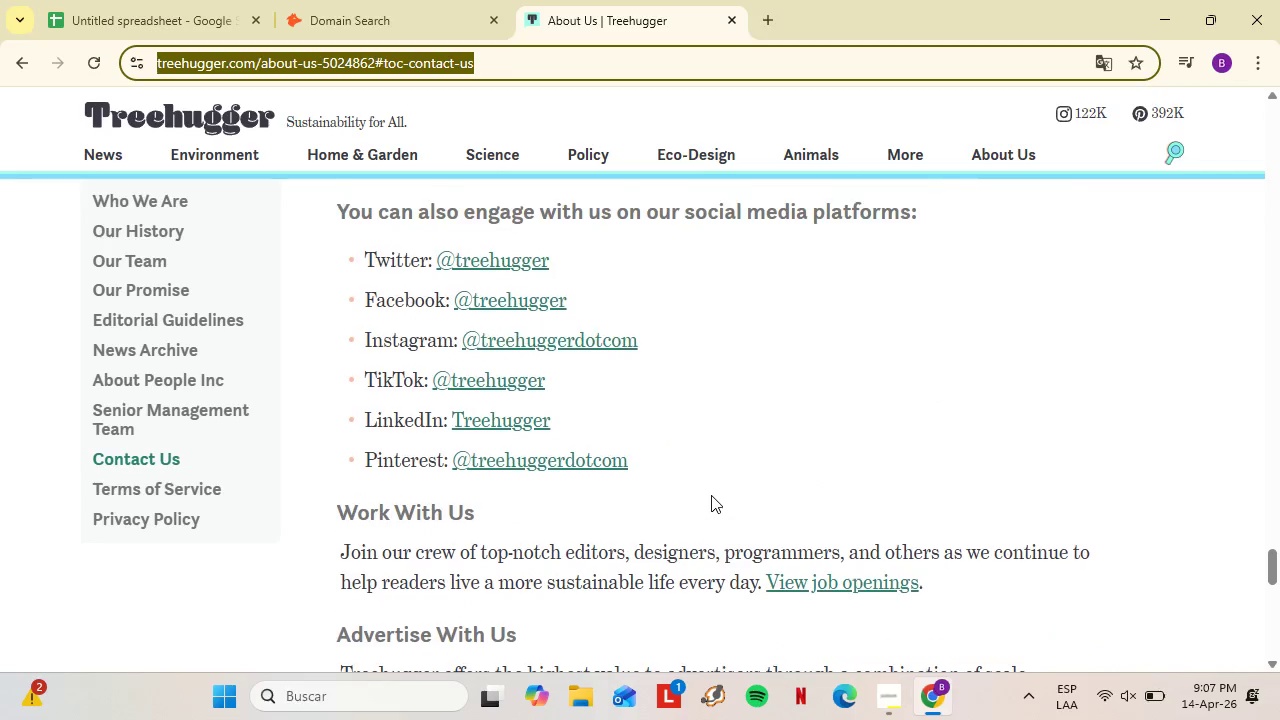 
scroll: coordinate [710, 495], scroll_direction: up, amount: 7.0
 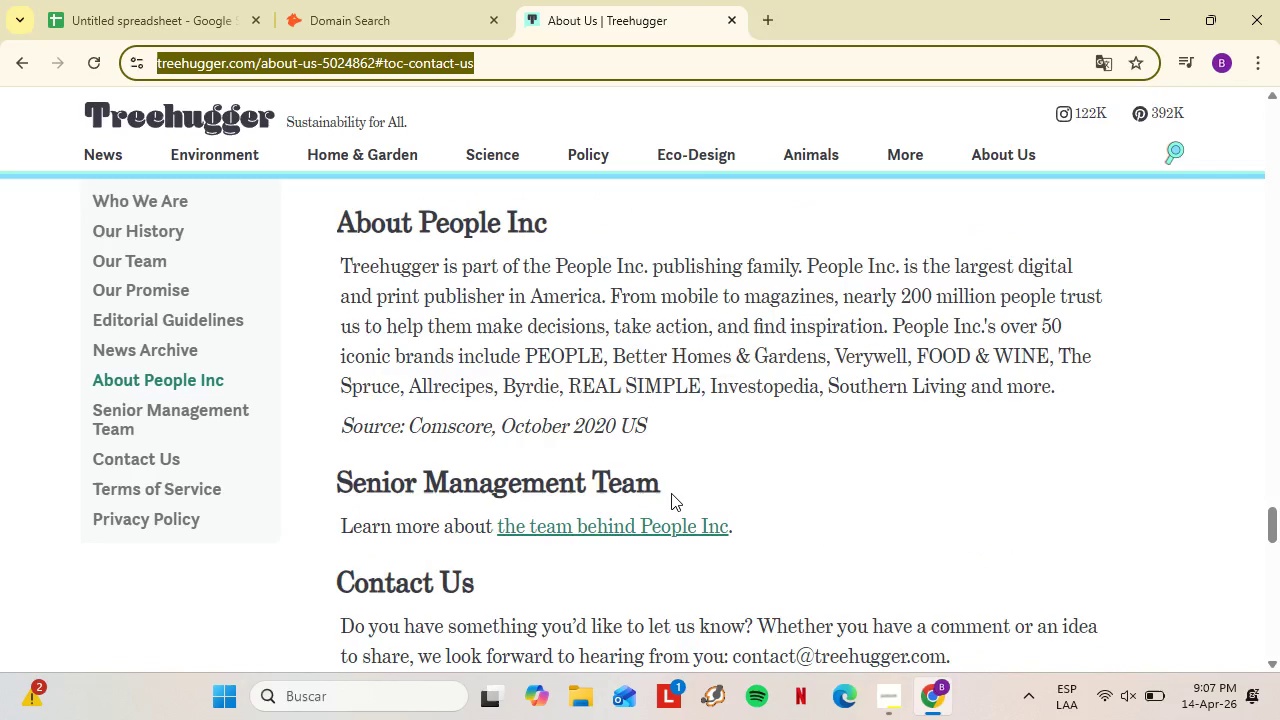 
scroll: coordinate [671, 493], scroll_direction: down, amount: 4.0
 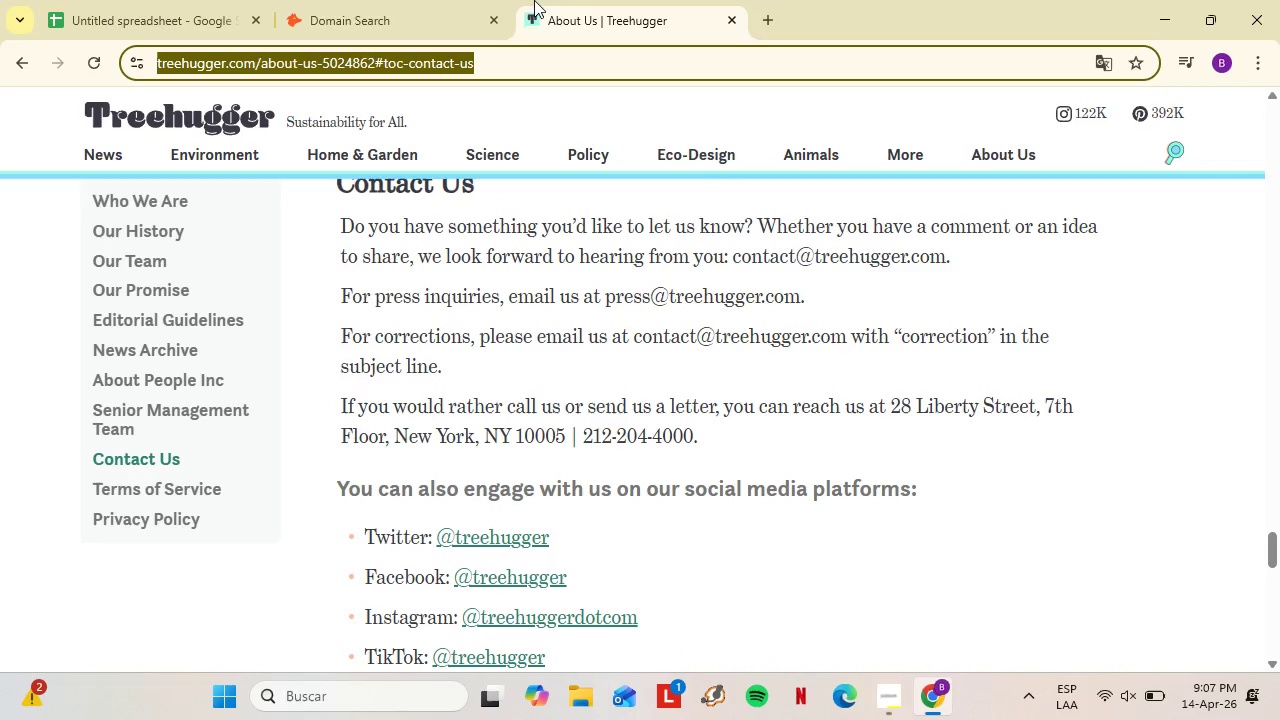 
left_click([369, 0])
 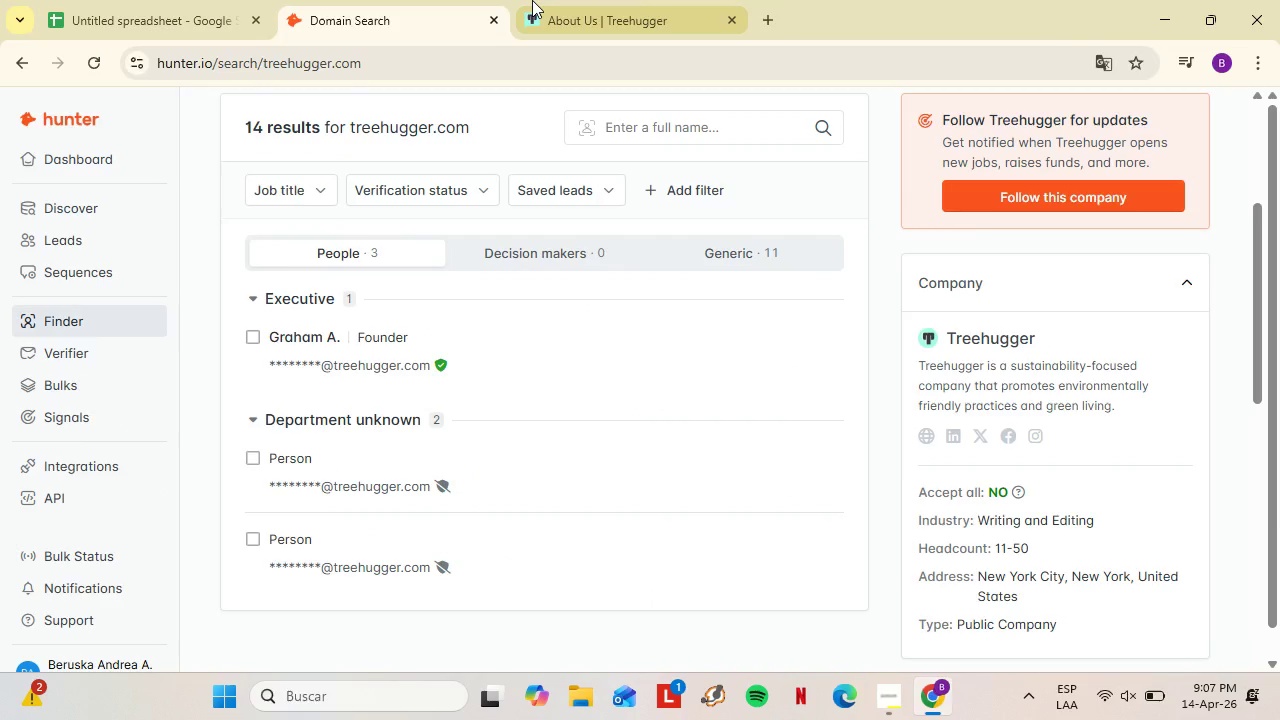 
double_click([534, 0])
 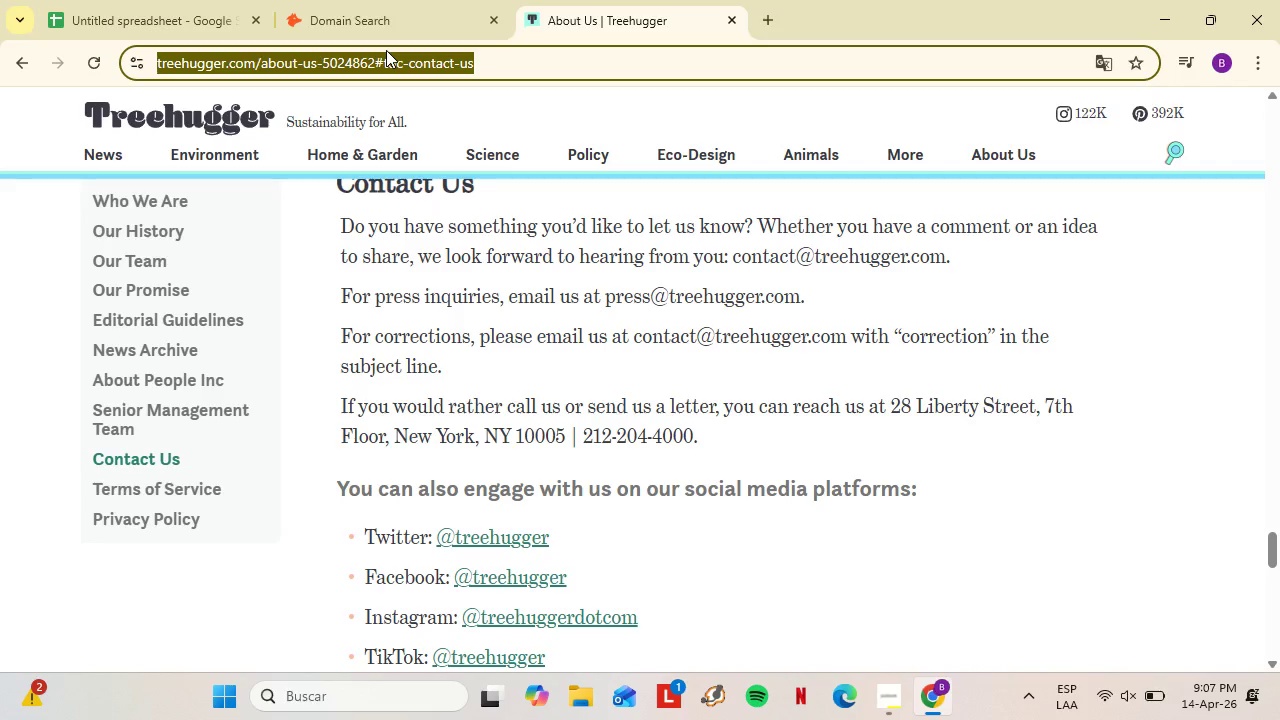 
key(Control+C)
 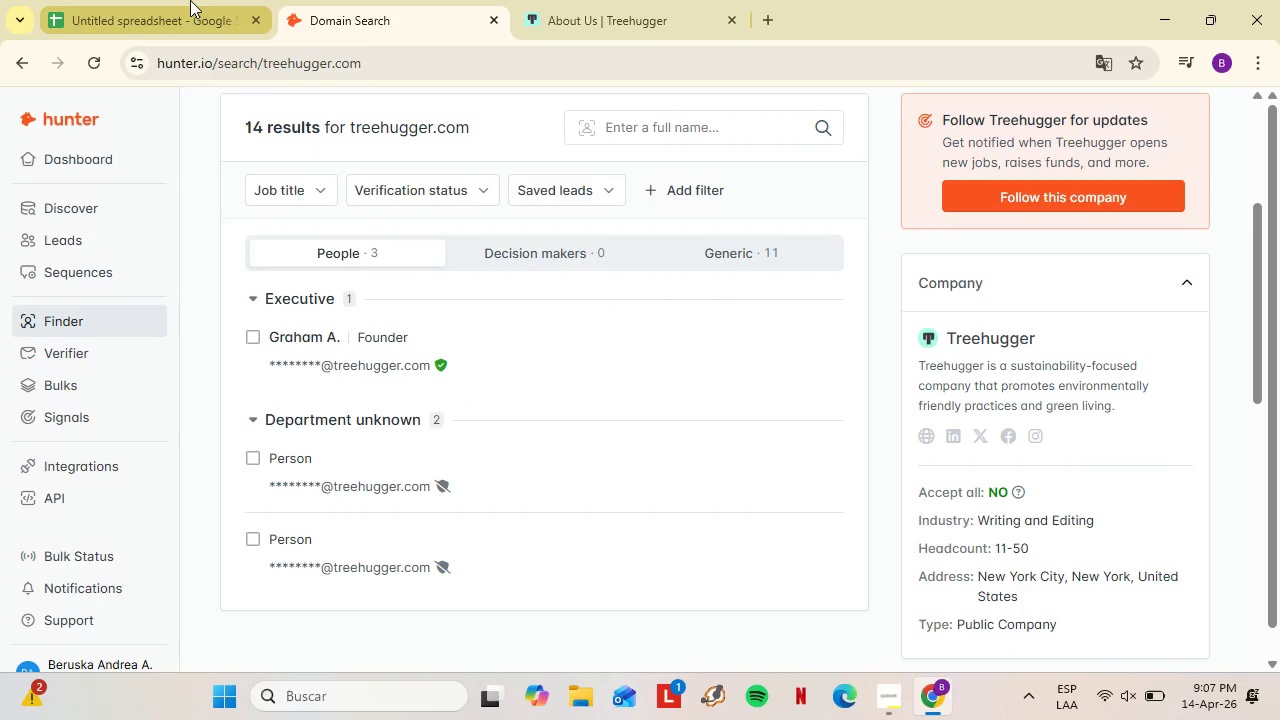 
left_click([176, 0])
 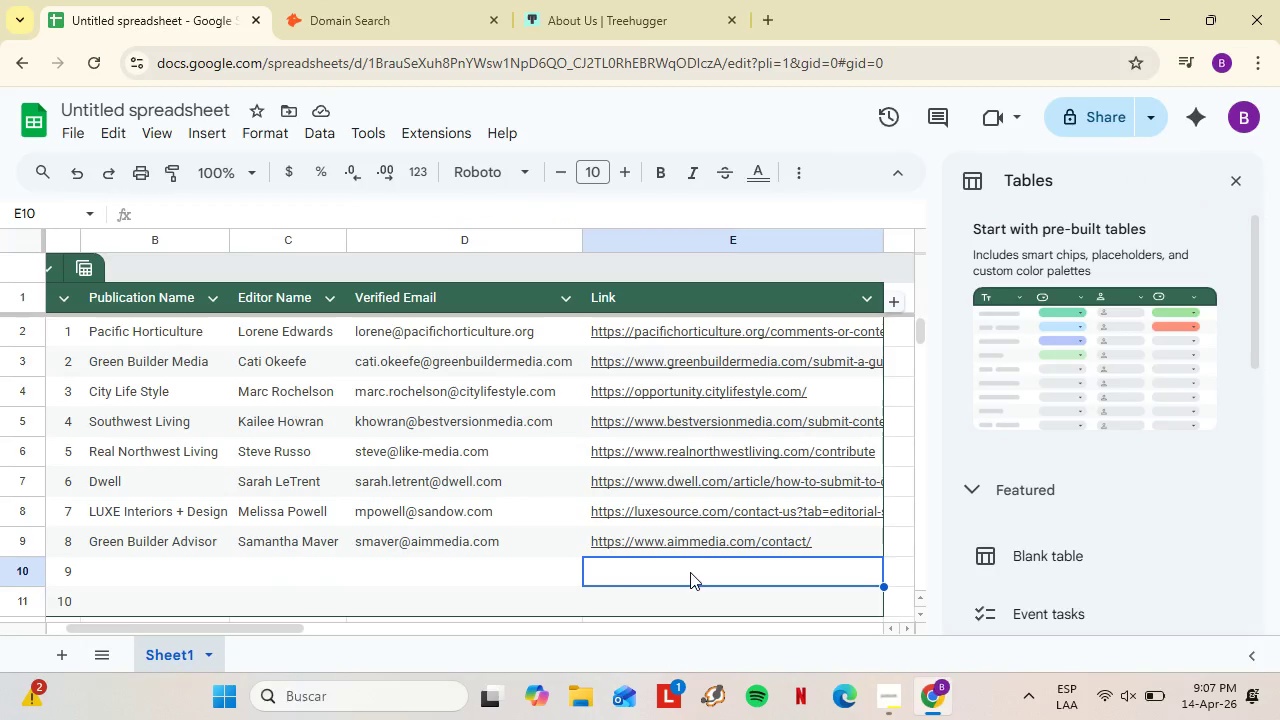 
right_click([690, 572])
 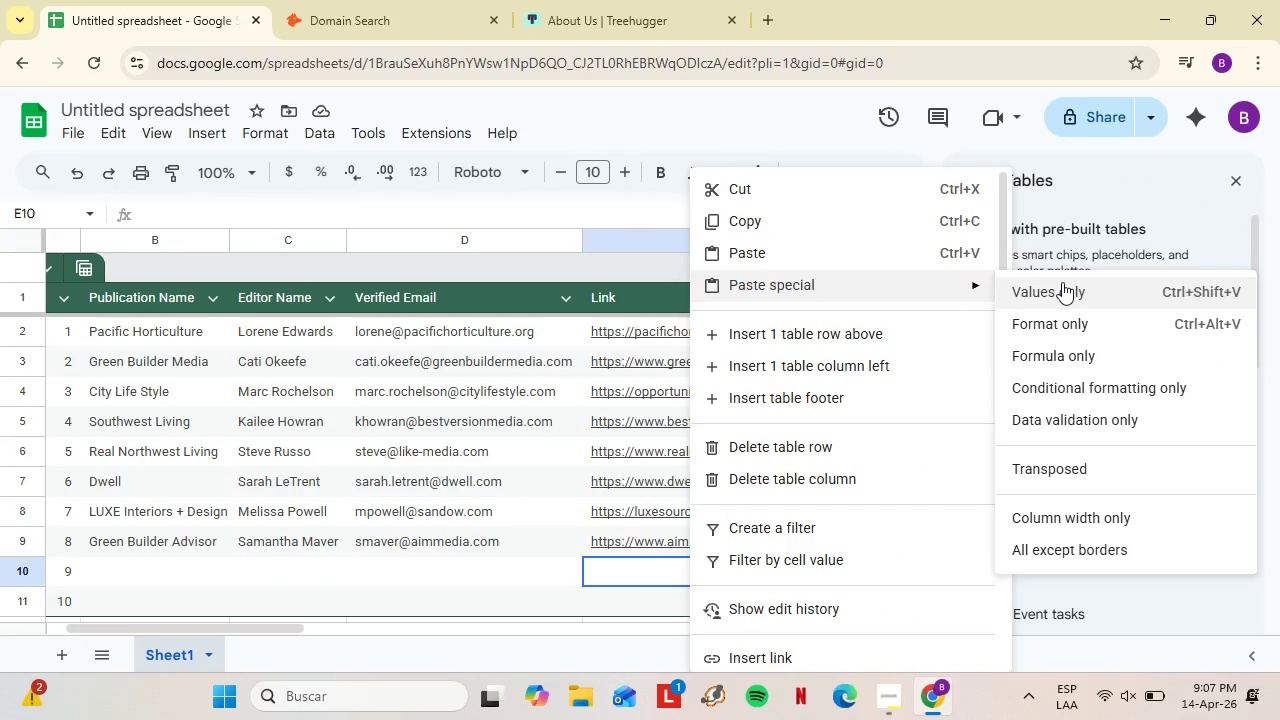 
left_click([1062, 282])
 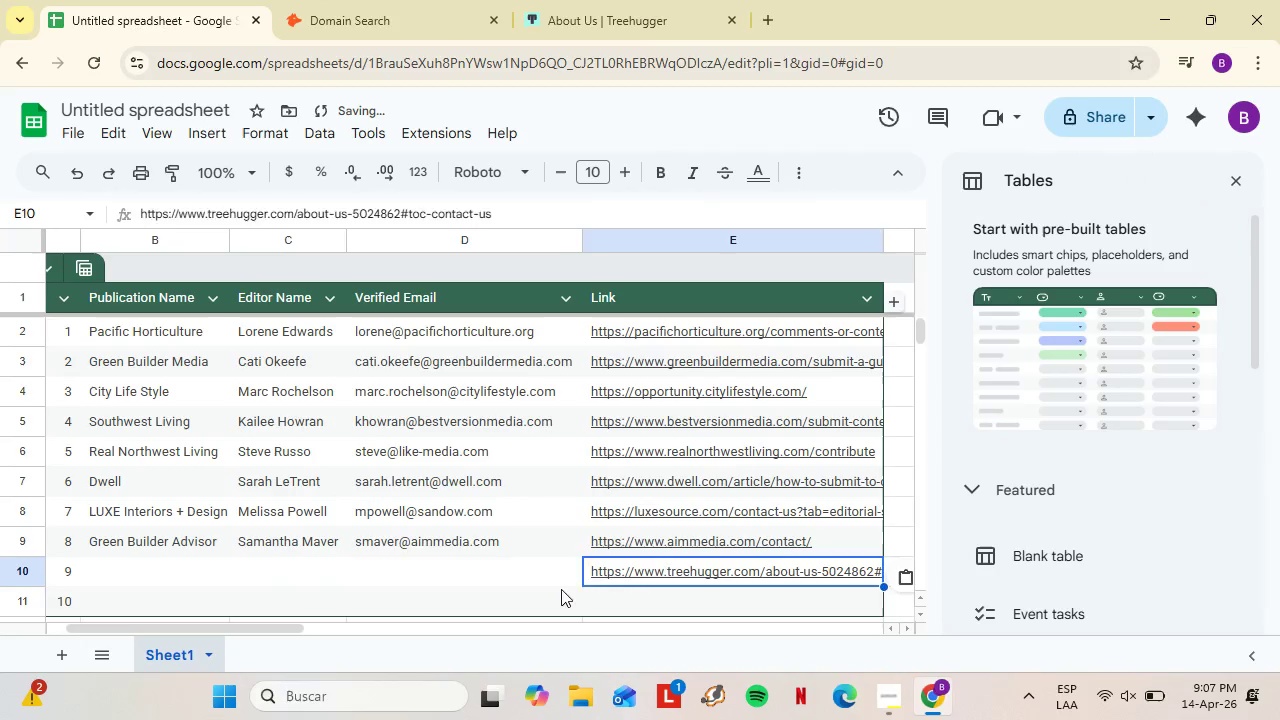 
left_click([509, 582])
 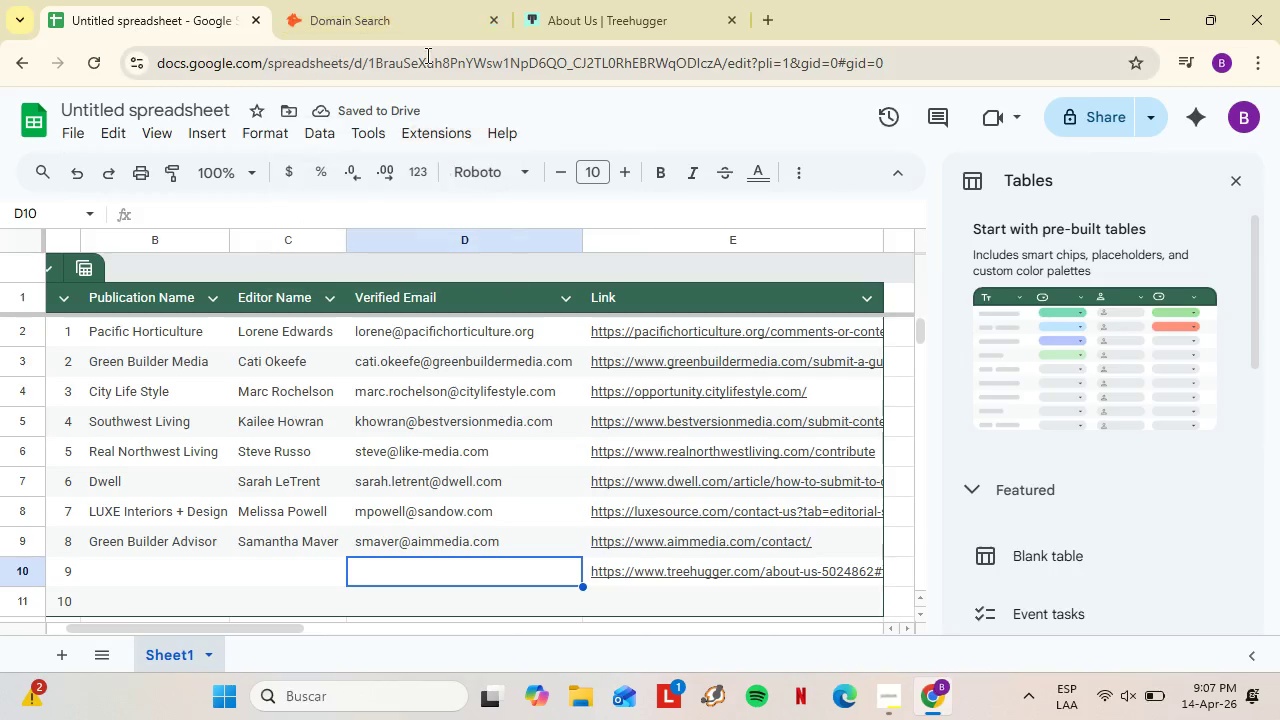 
wait(5.23)
 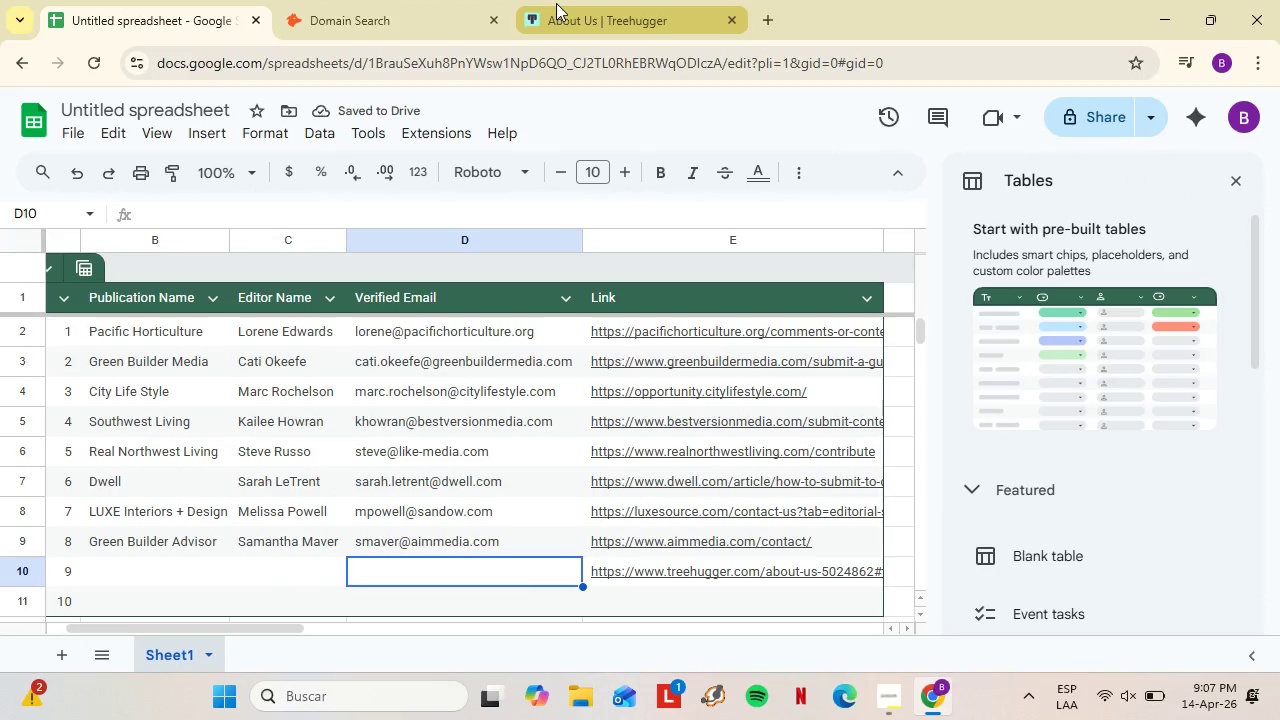 
left_click([436, 0])
 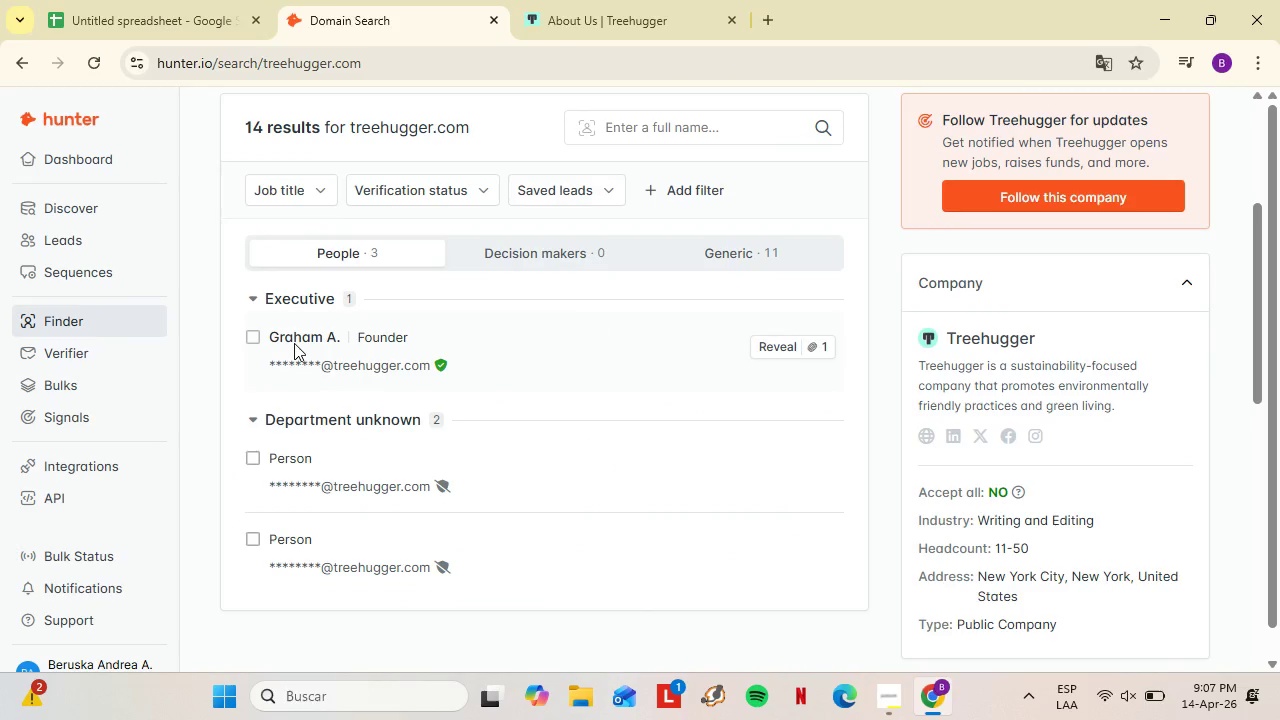 
left_click([308, 340])
 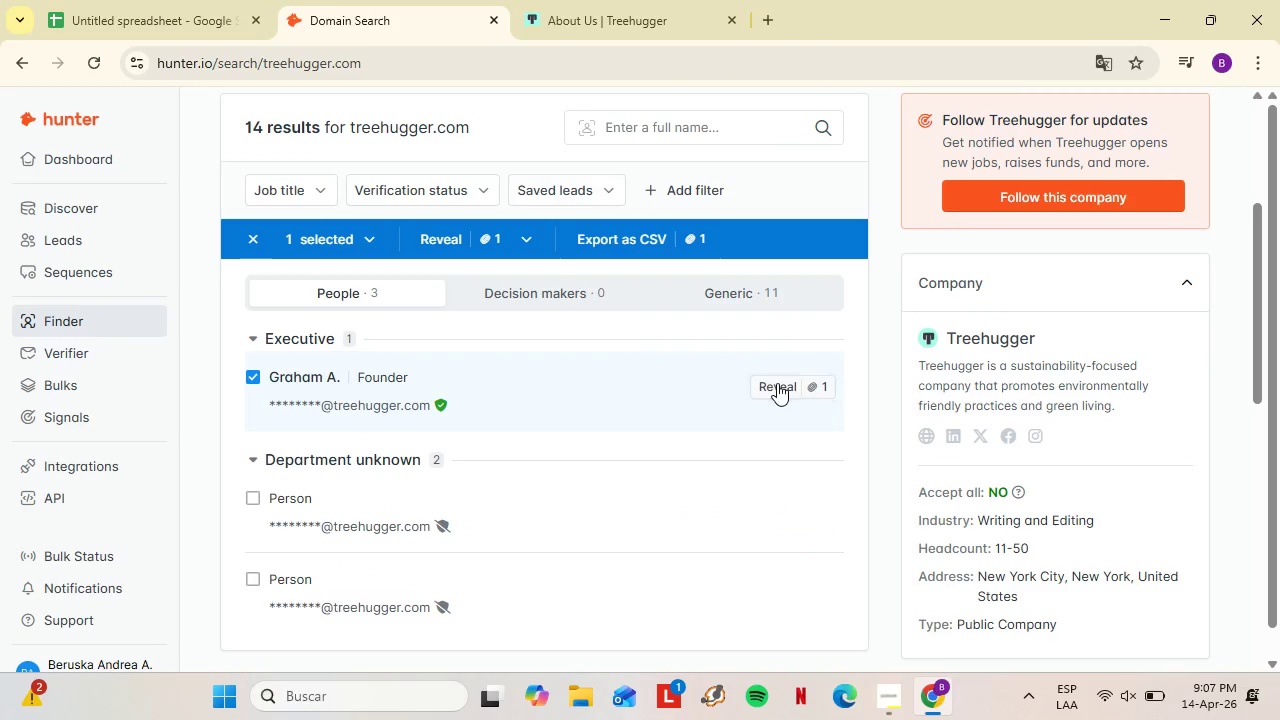 
left_click([777, 383])
 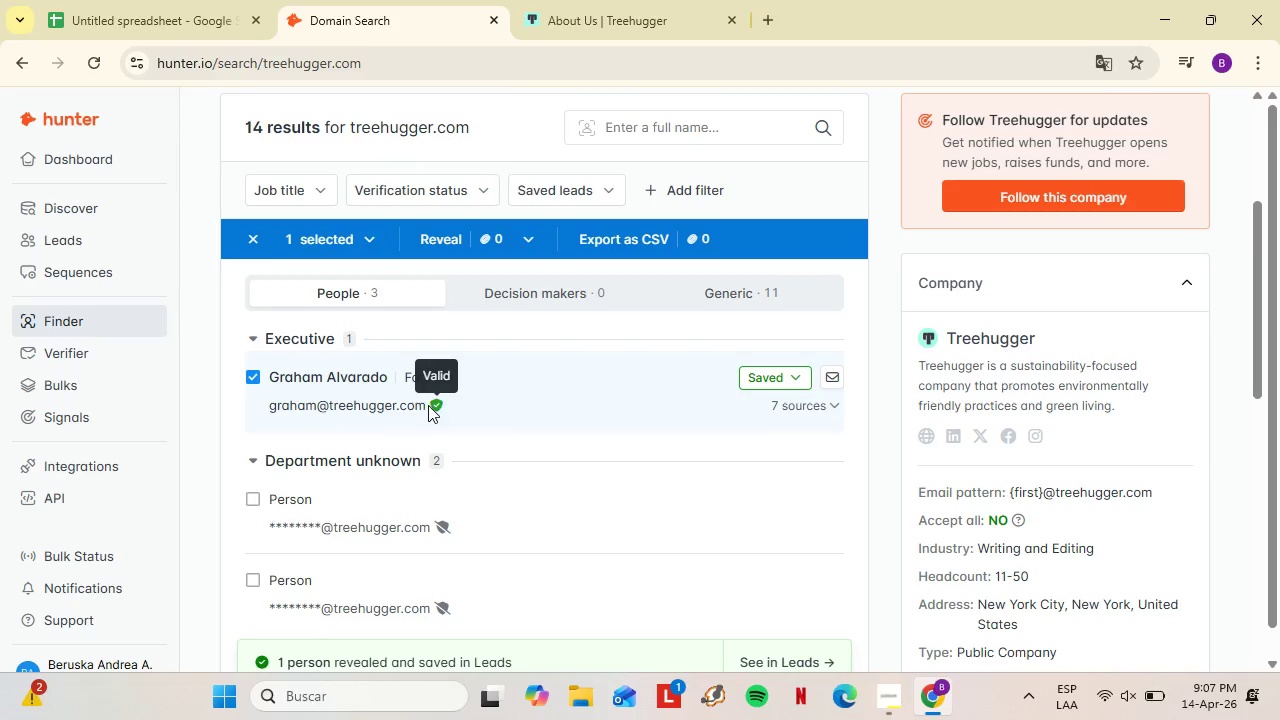 
left_click_drag(start_coordinate=[273, 408], to_coordinate=[422, 400])
 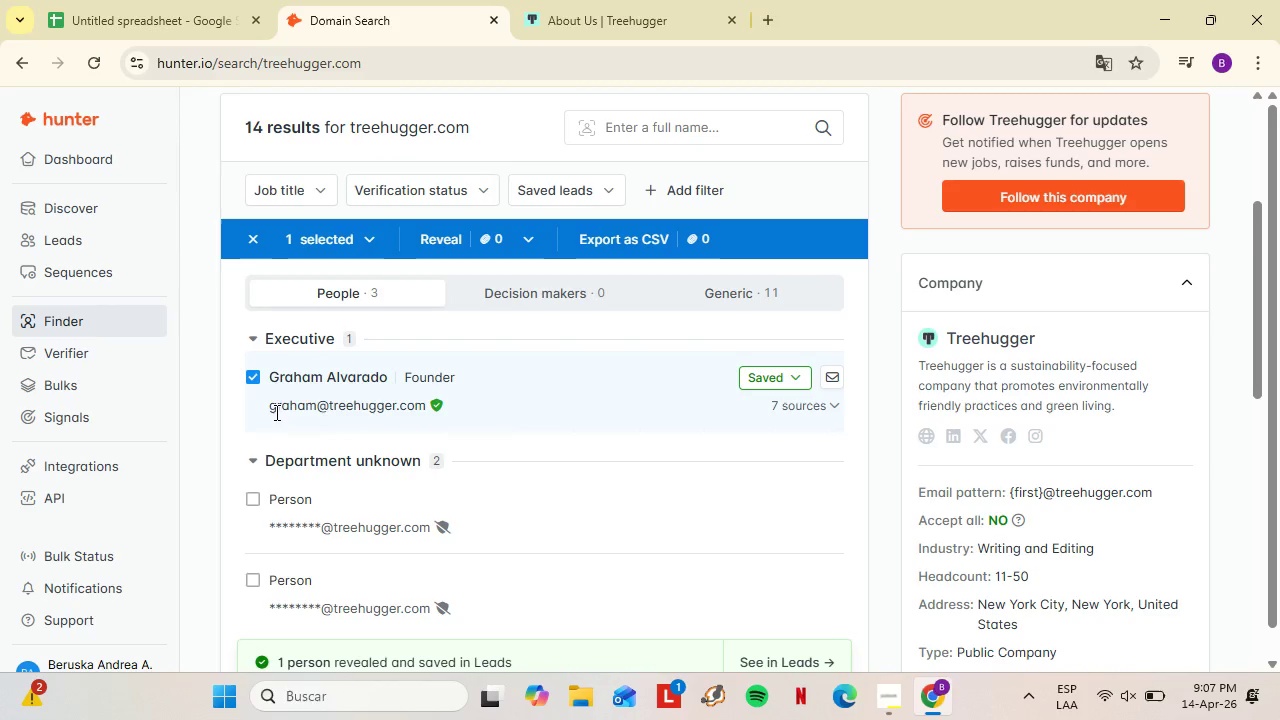 
left_click([277, 431])
 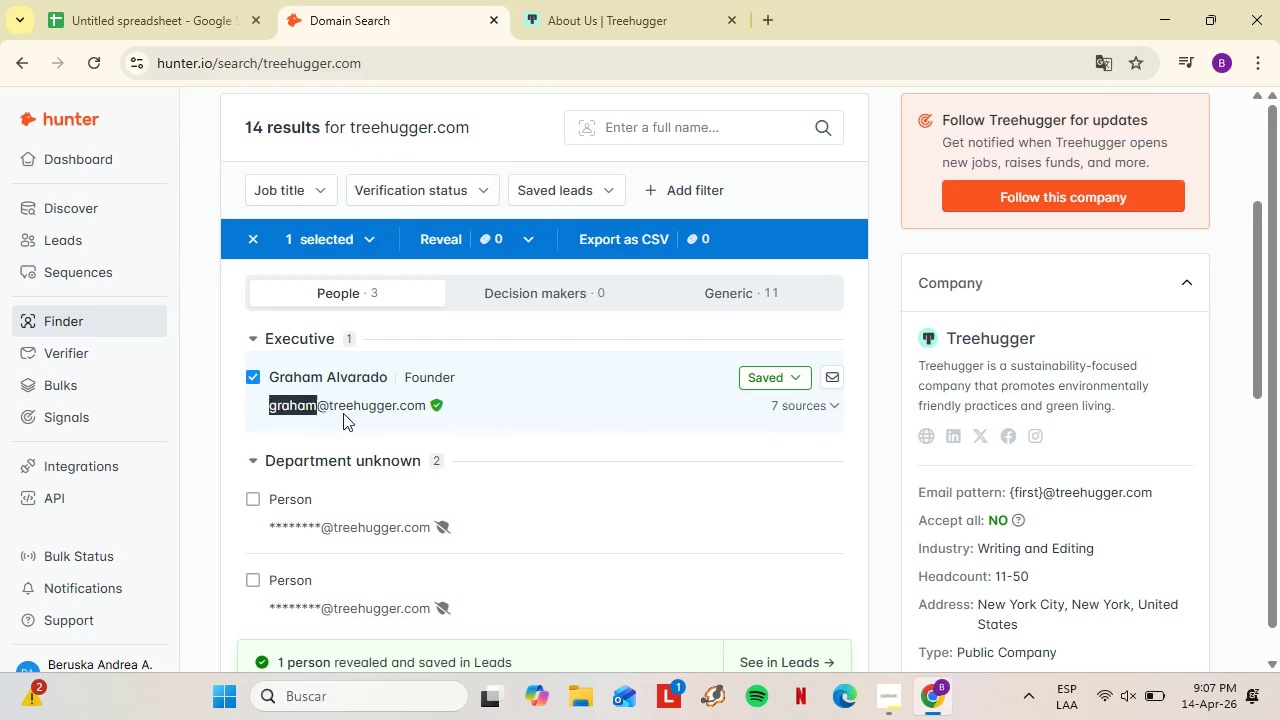 
left_click_drag(start_coordinate=[268, 405], to_coordinate=[430, 401])
 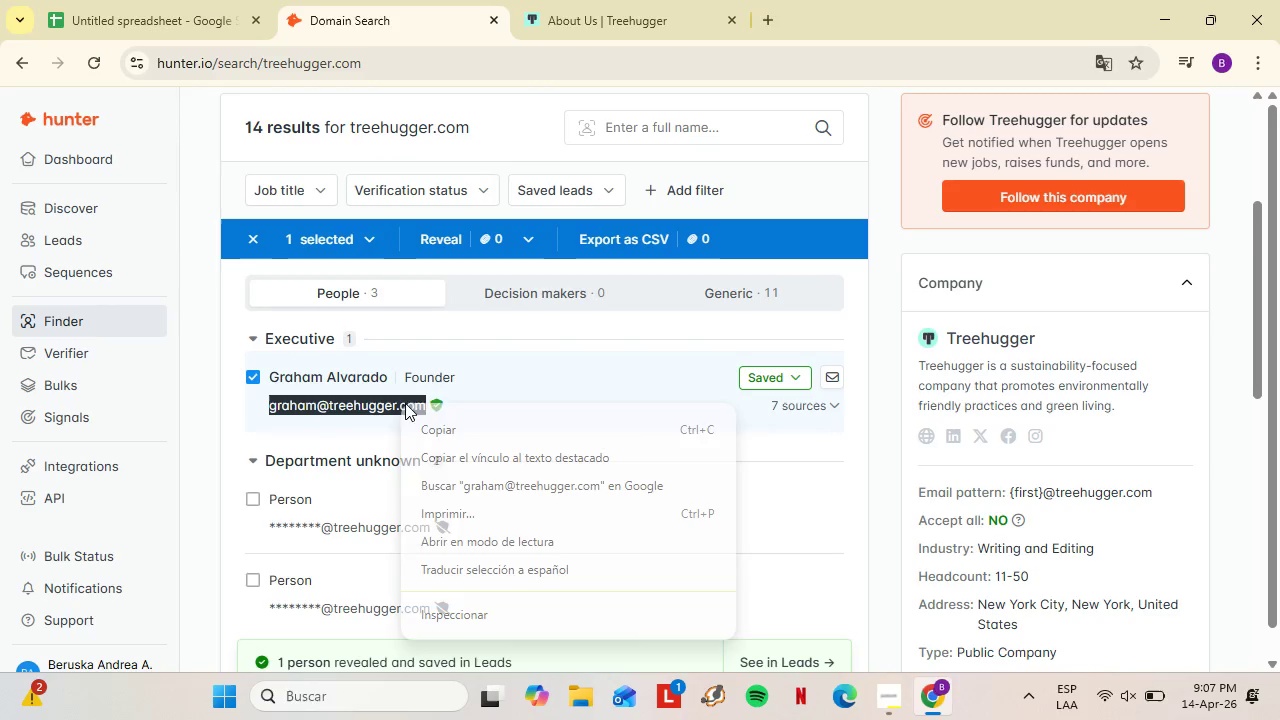 
right_click([401, 403])
 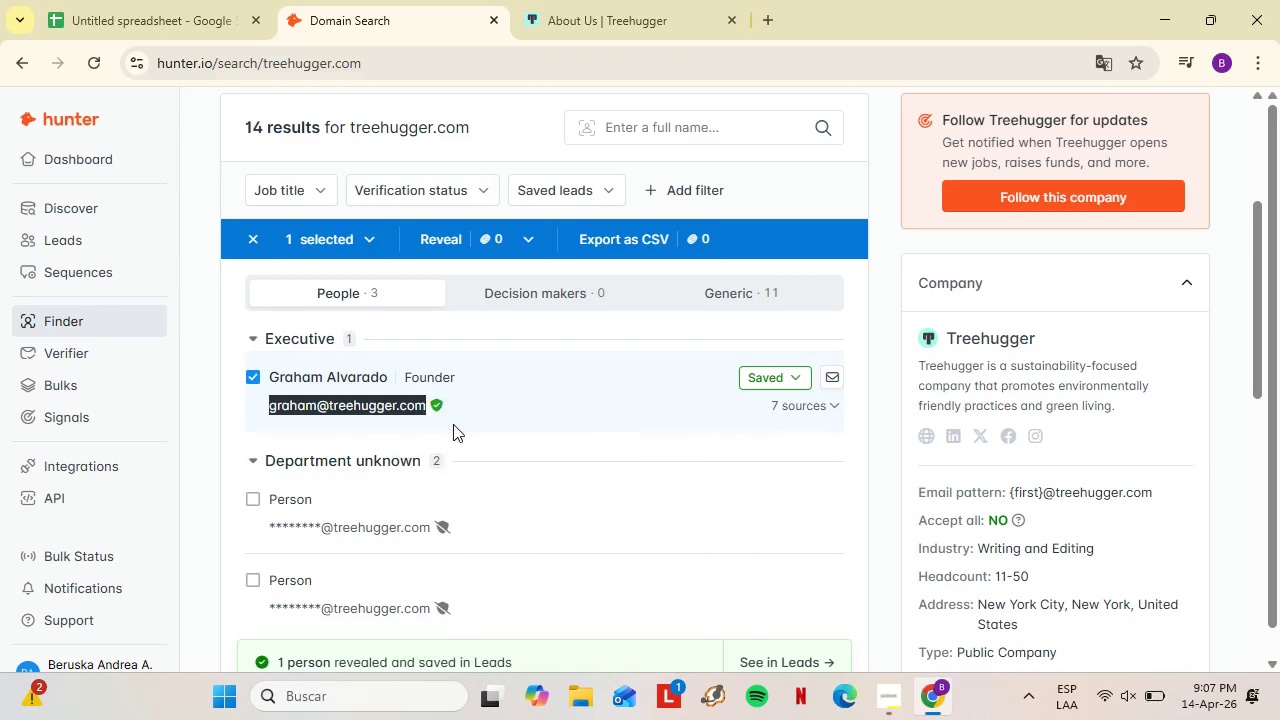 
left_click([453, 424])
 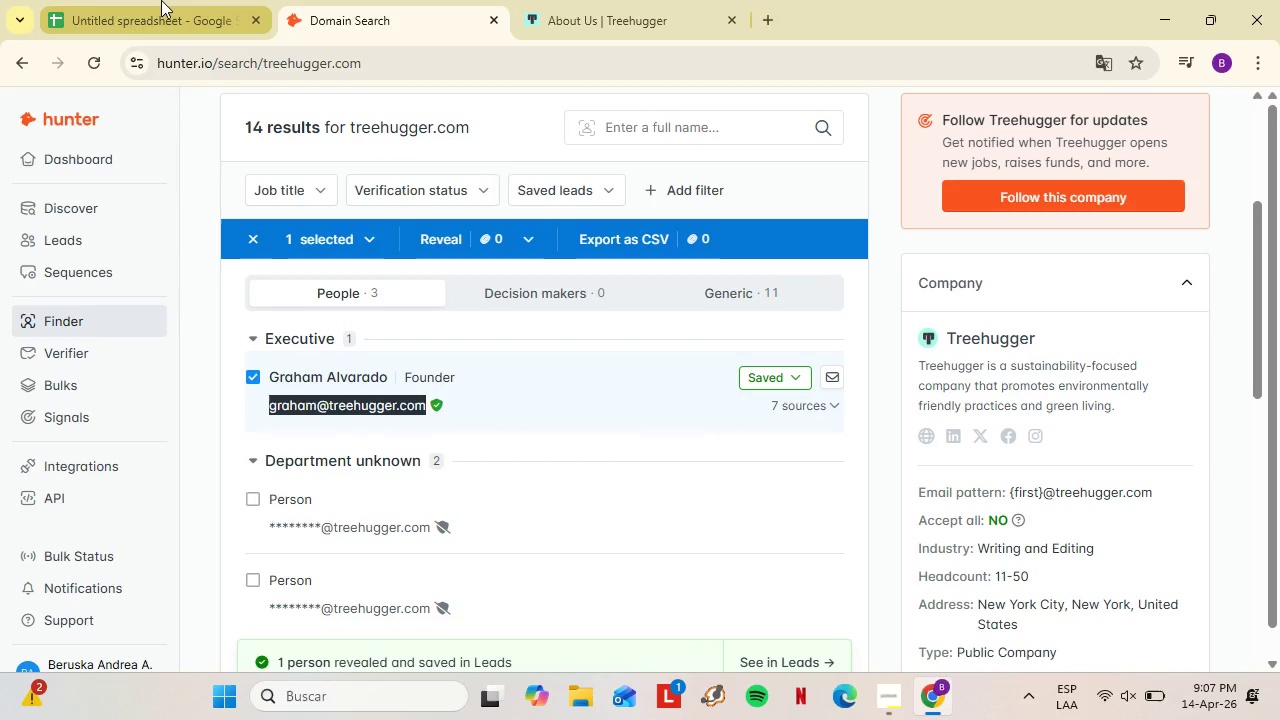 
left_click([161, 0])
 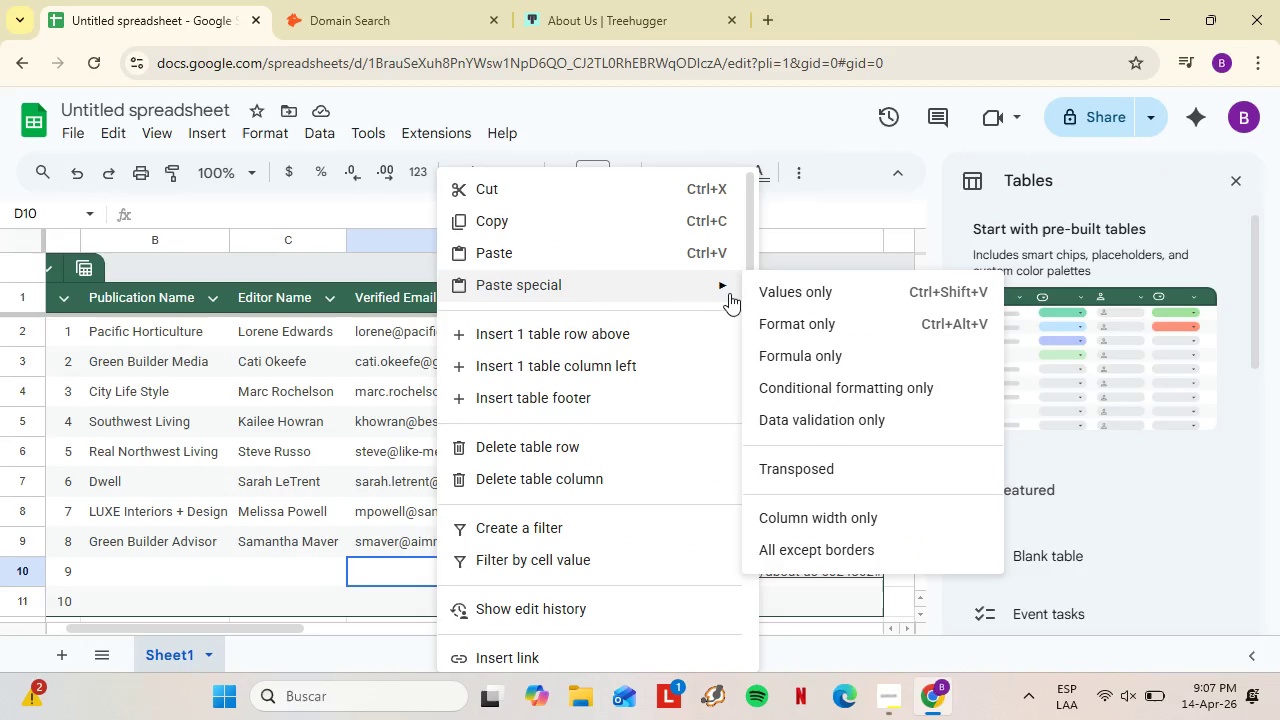 
left_click([757, 287])
 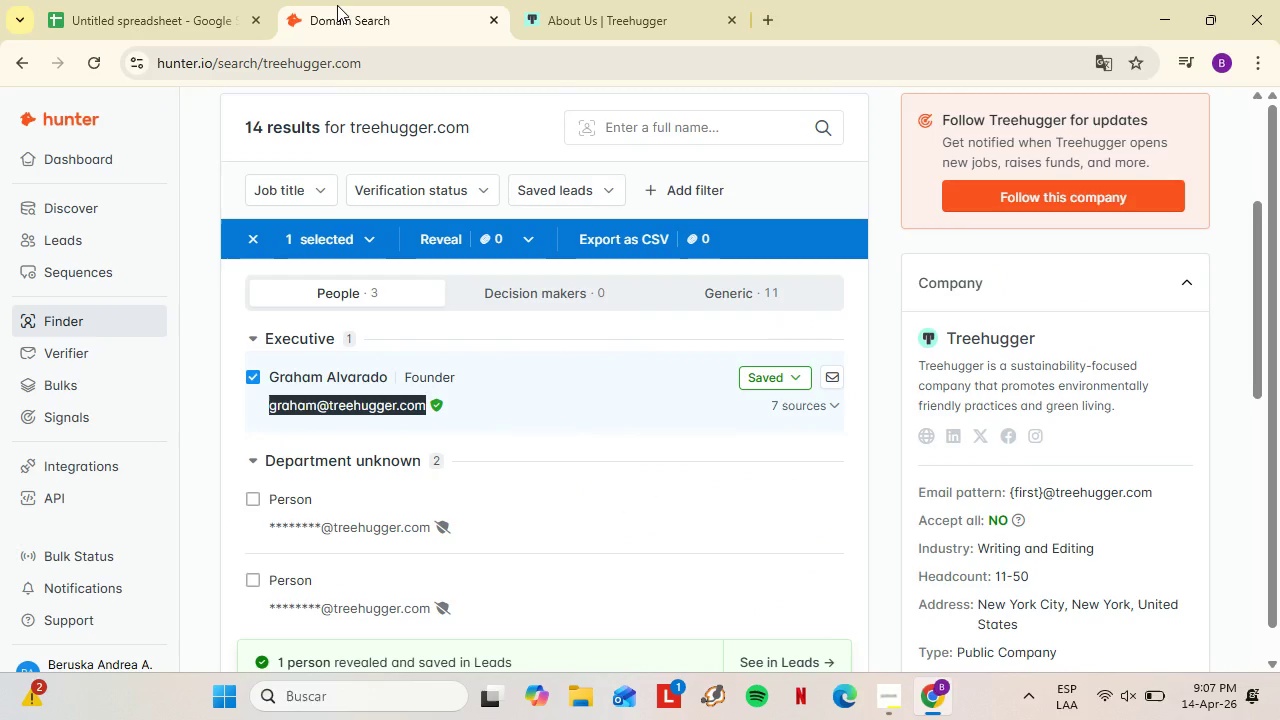 
left_click([337, 5])
 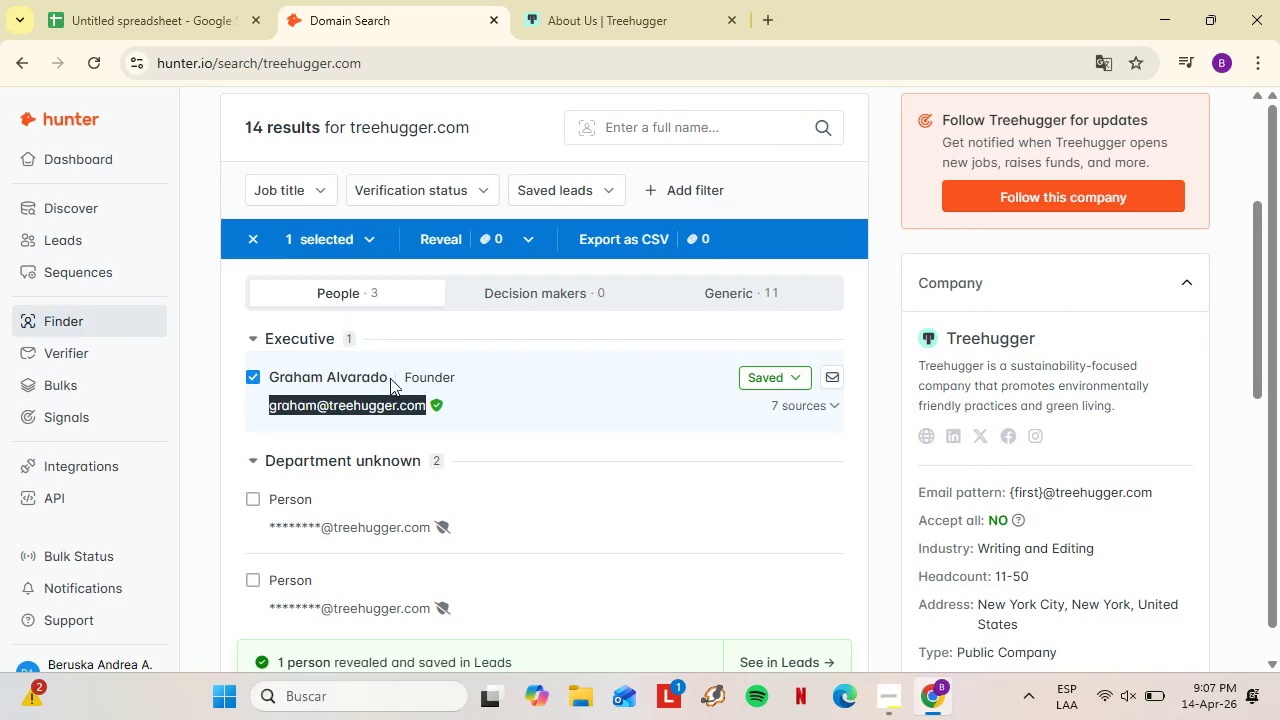 
left_click_drag(start_coordinate=[390, 378], to_coordinate=[272, 375])
 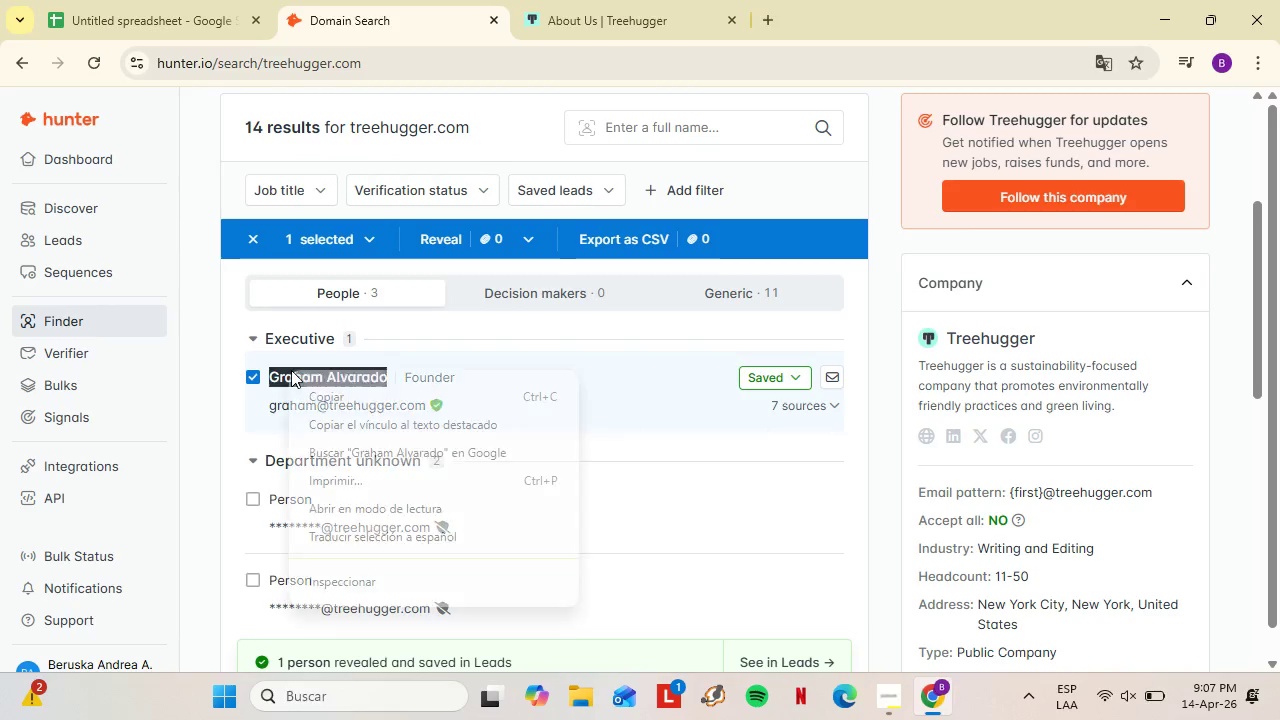 
right_click([289, 370])
 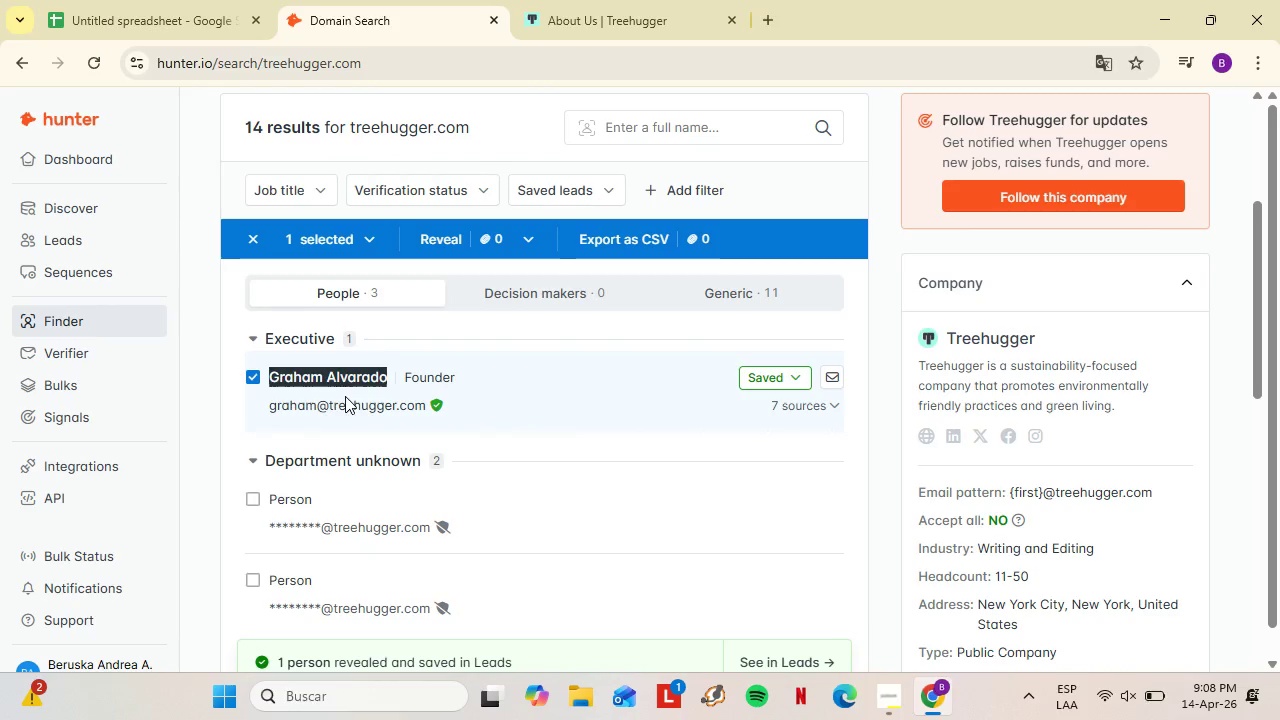 
left_click([345, 396])
 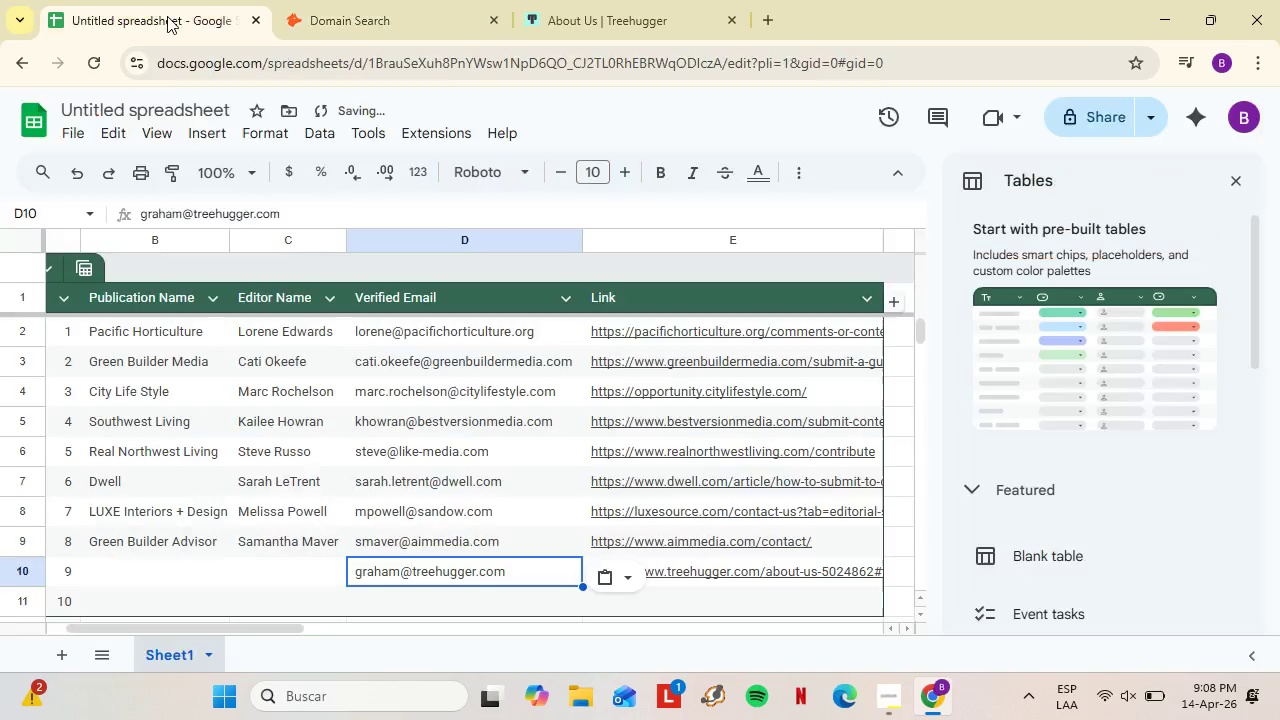 
left_click([156, 0])
 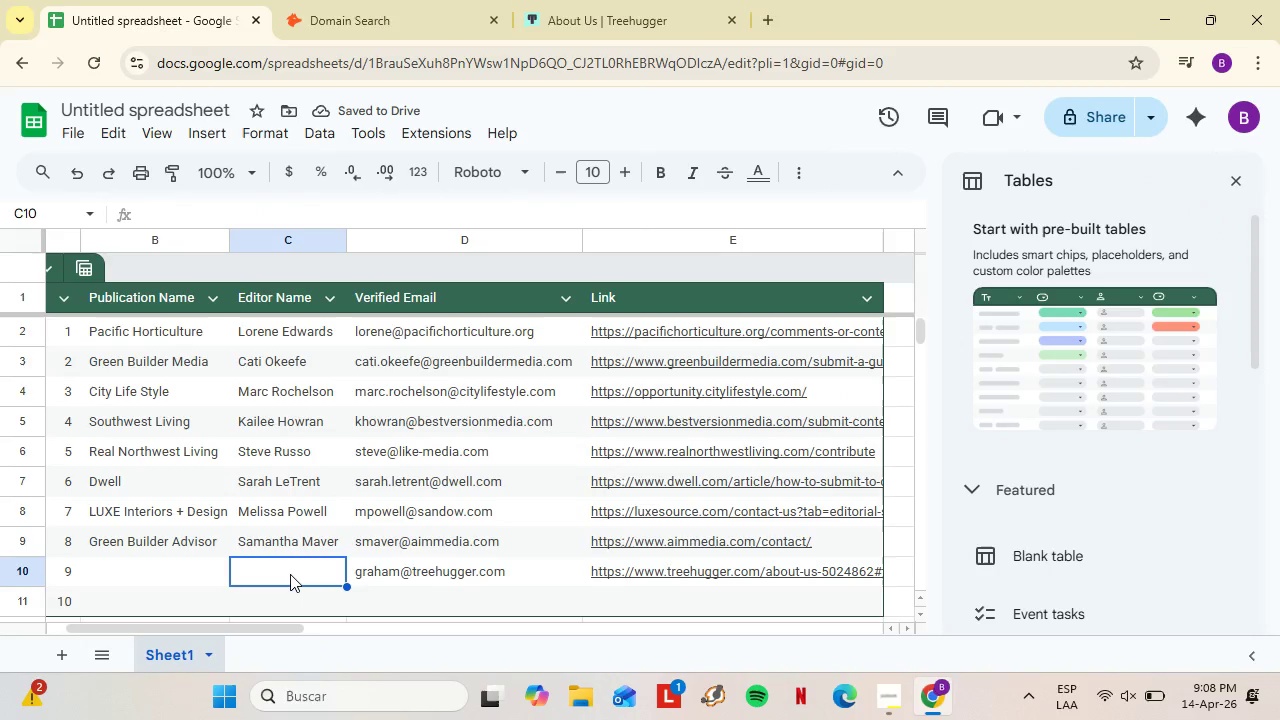 
left_click([290, 574])
 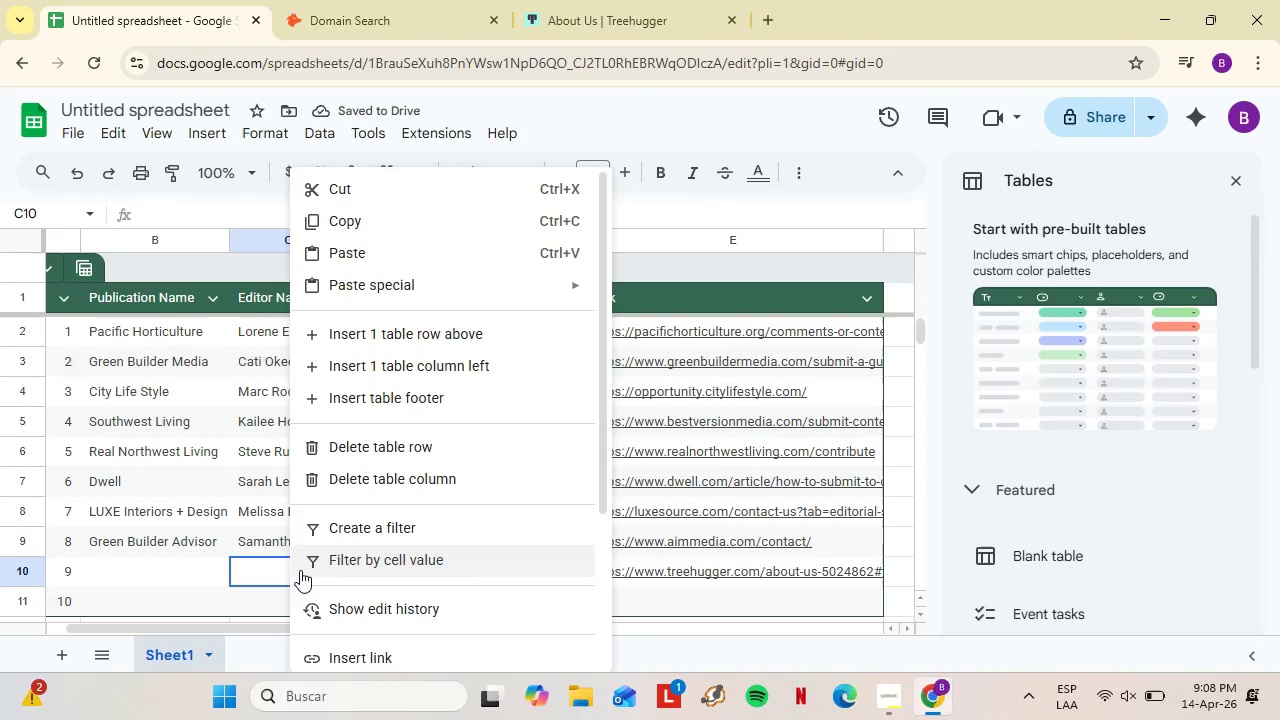 
right_click([290, 574])
 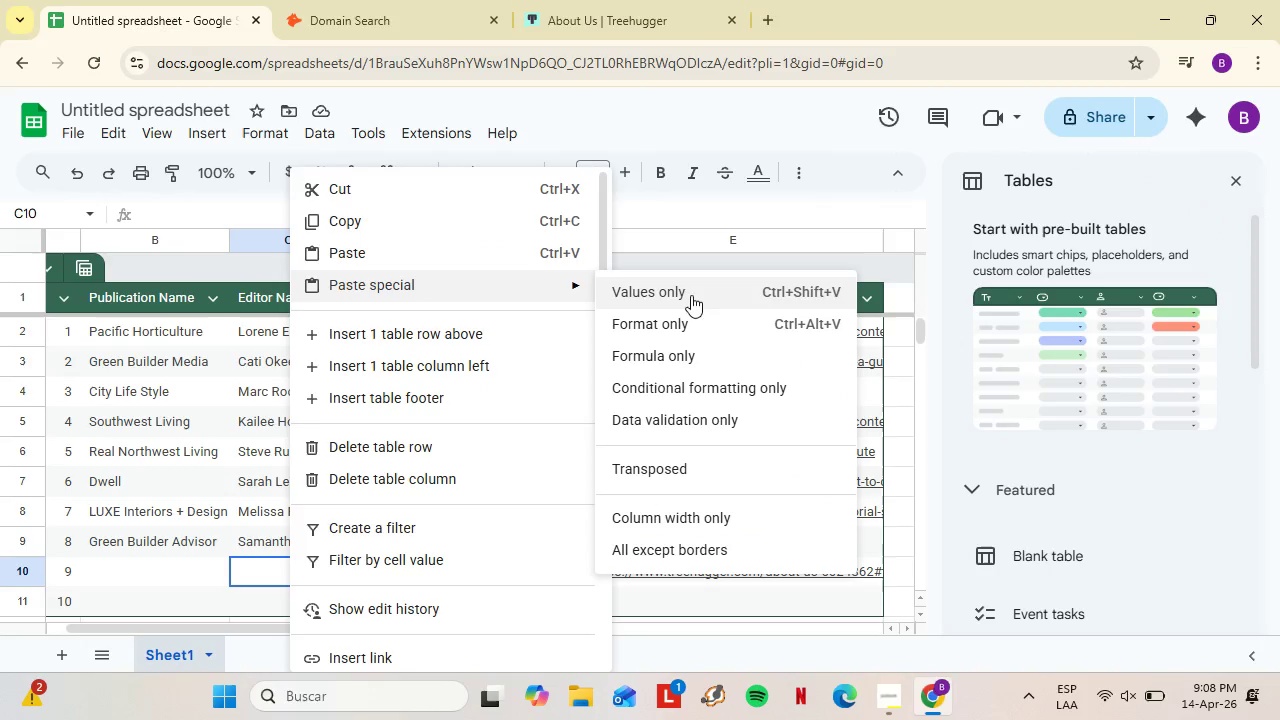 
left_click([704, 290])
 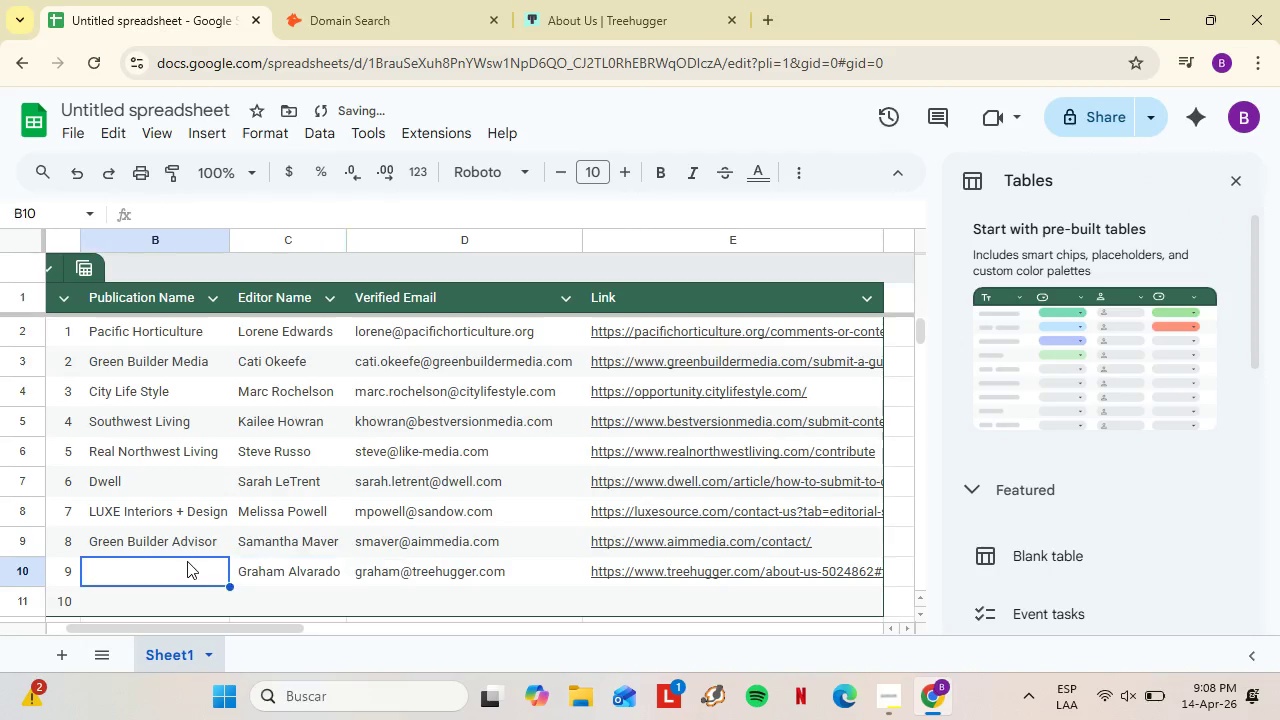 
left_click([187, 561])
 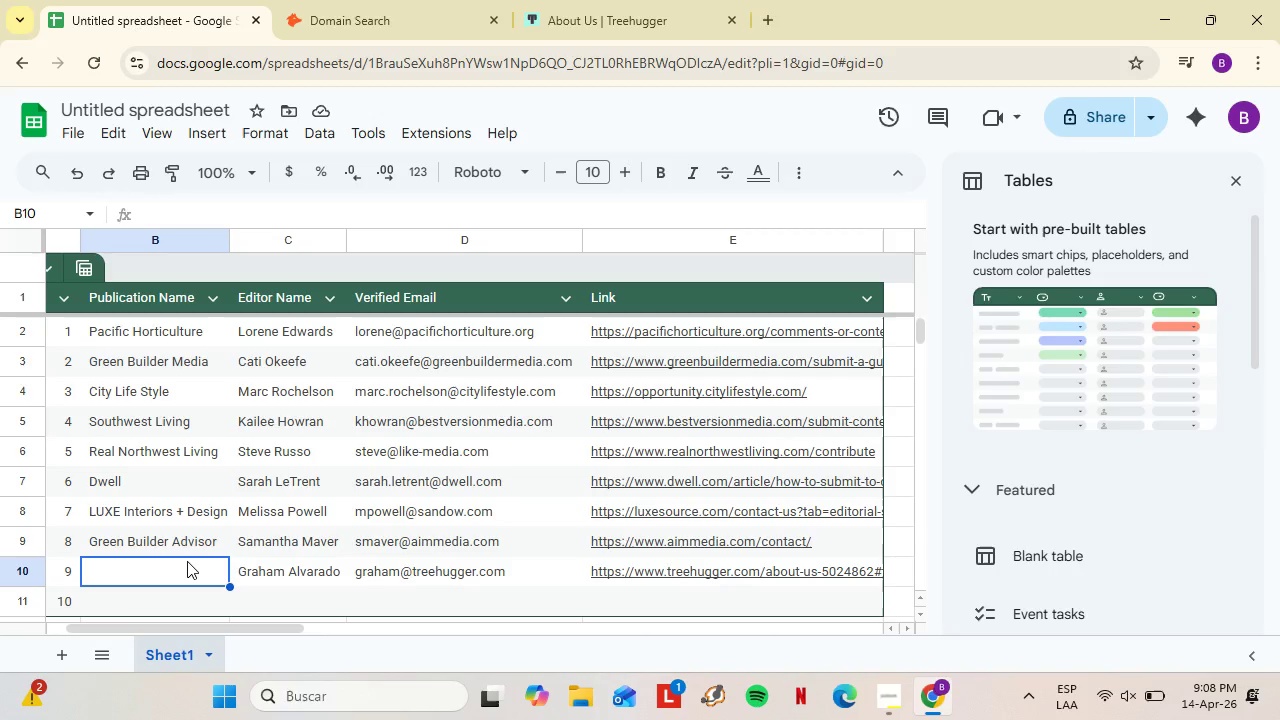 
wait(29.69)
 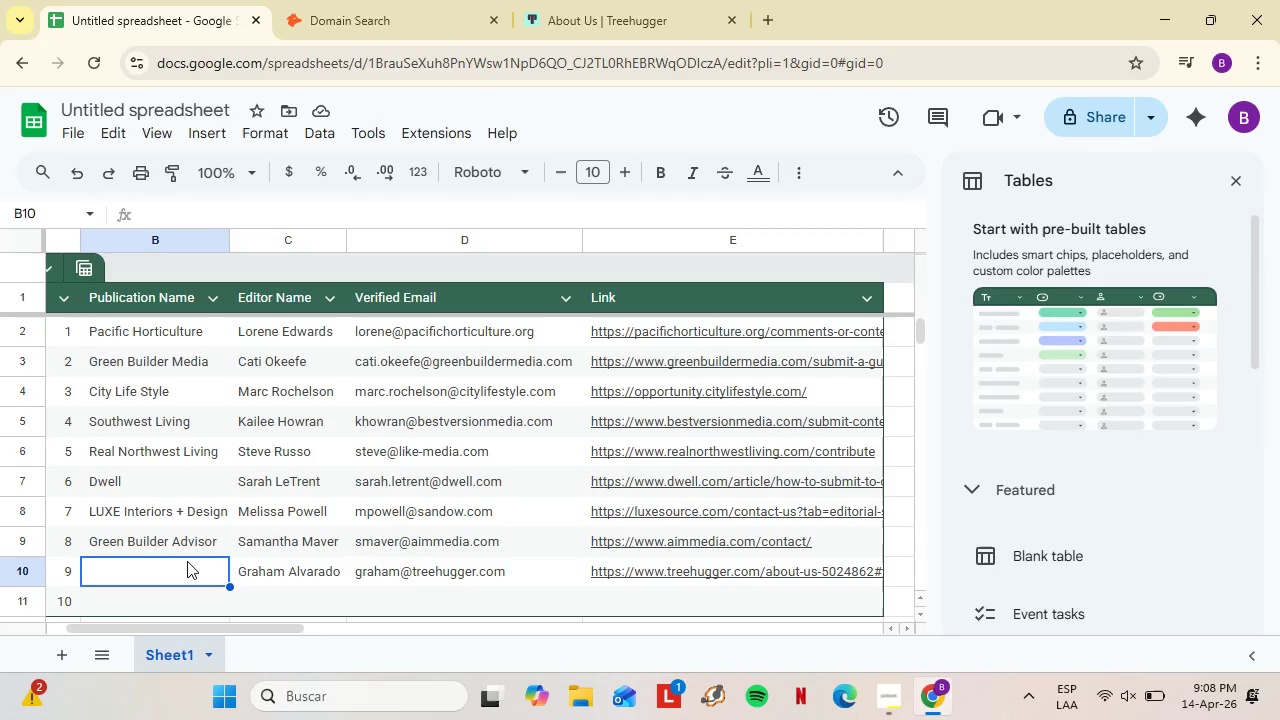 
type(Trre)
 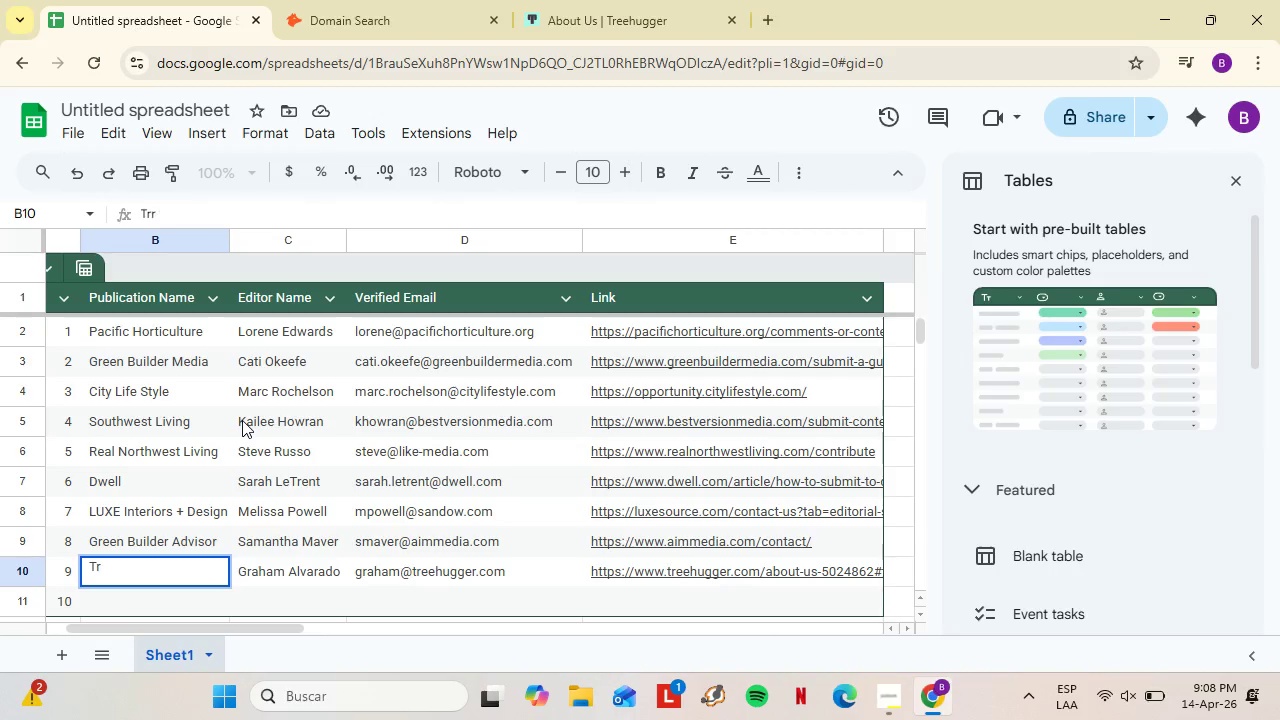 
key(Backspace)
key(Backspace)
type(ee)
 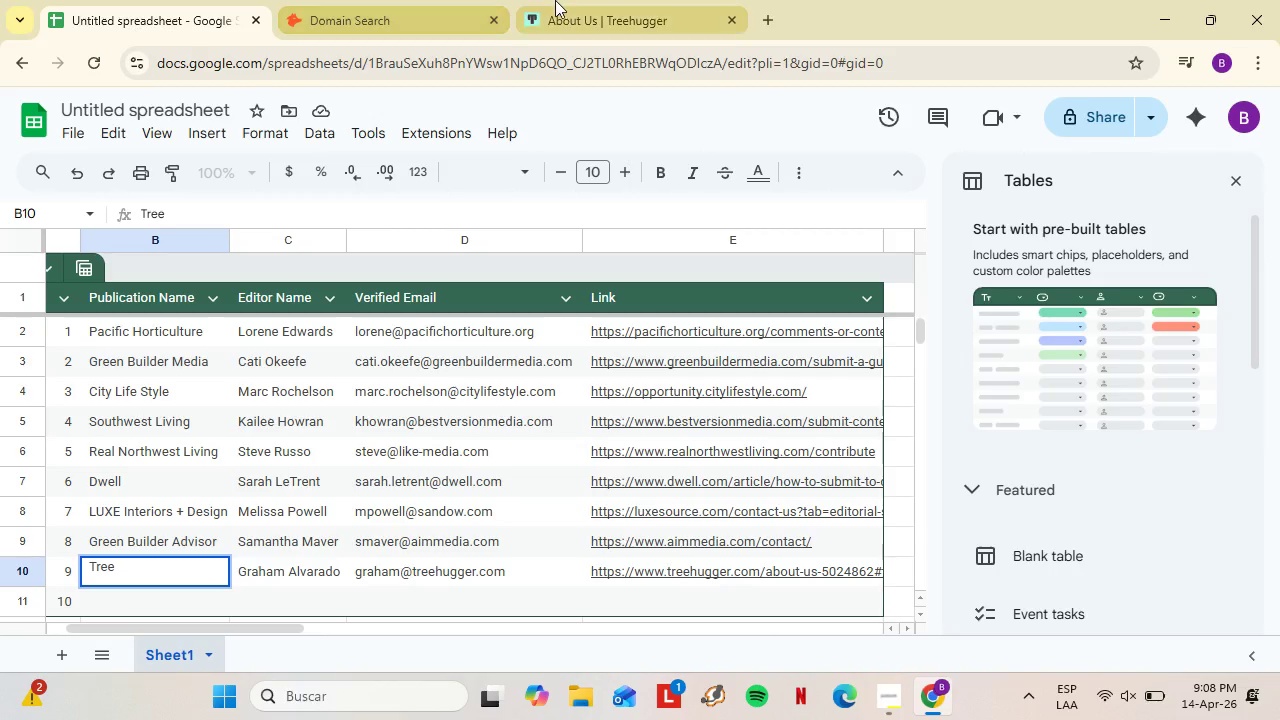 
left_click([555, 0])
 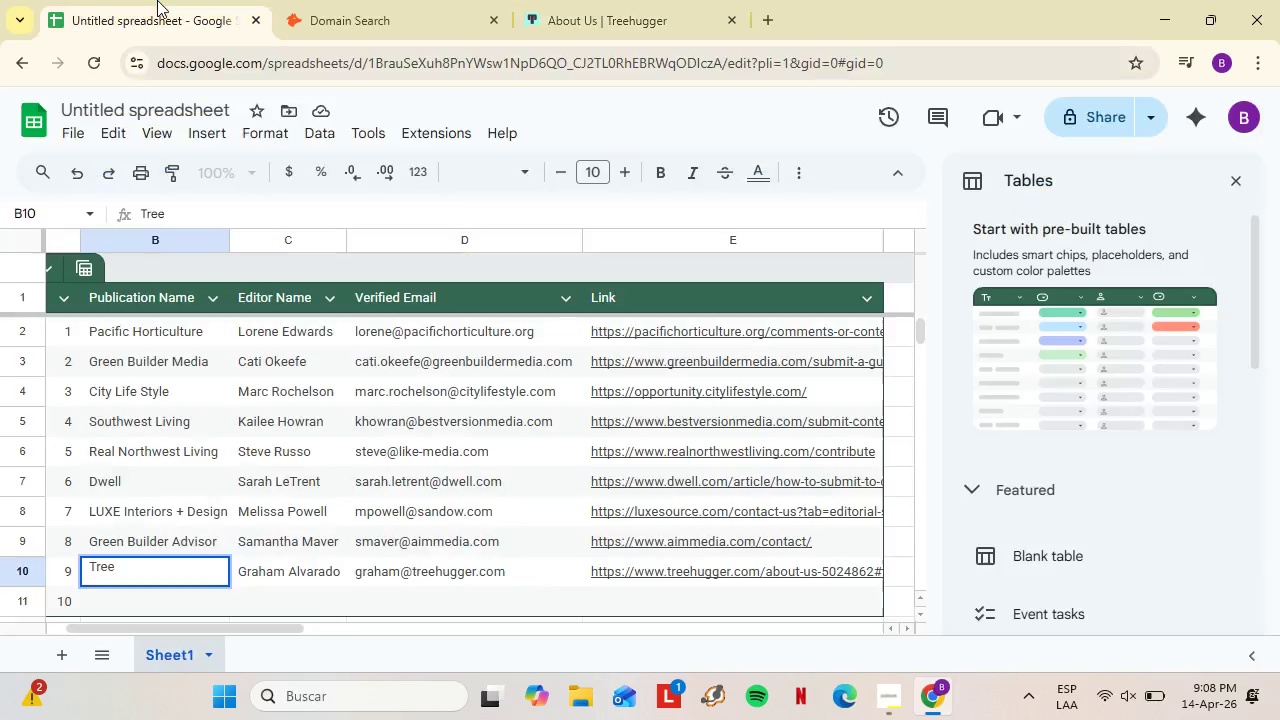 
left_click([157, 0])
 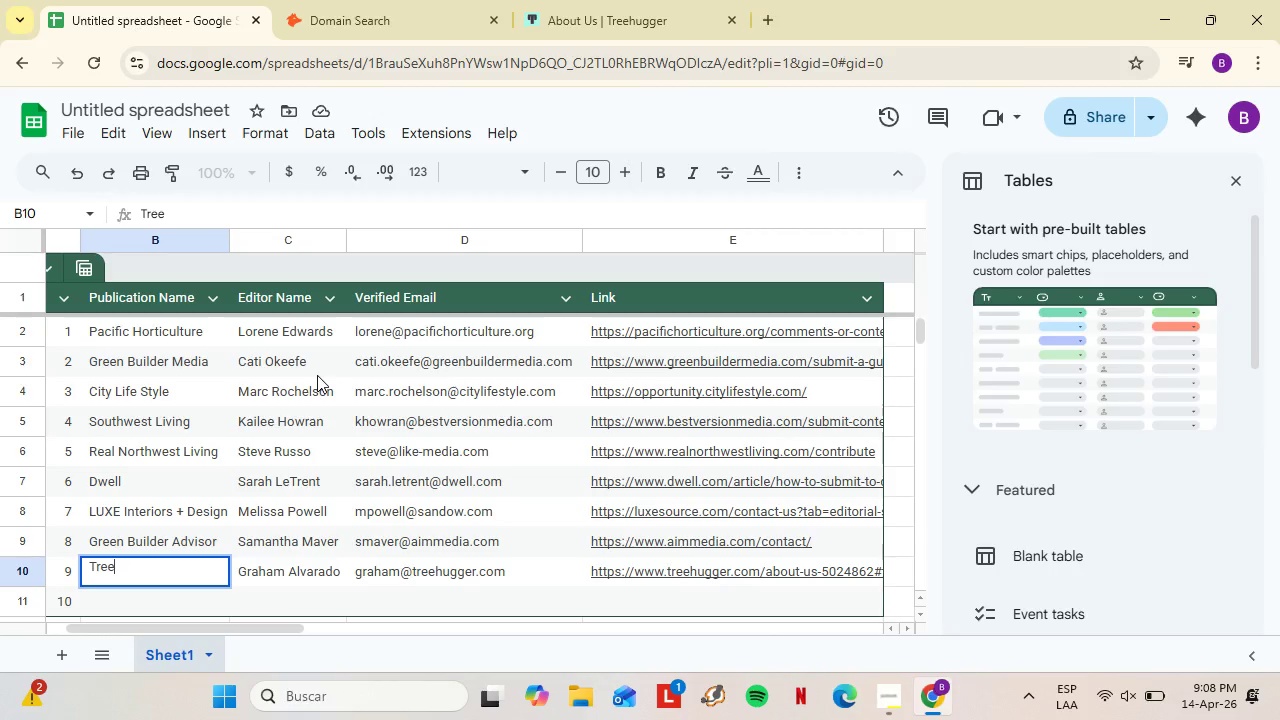 
type(hugger)
 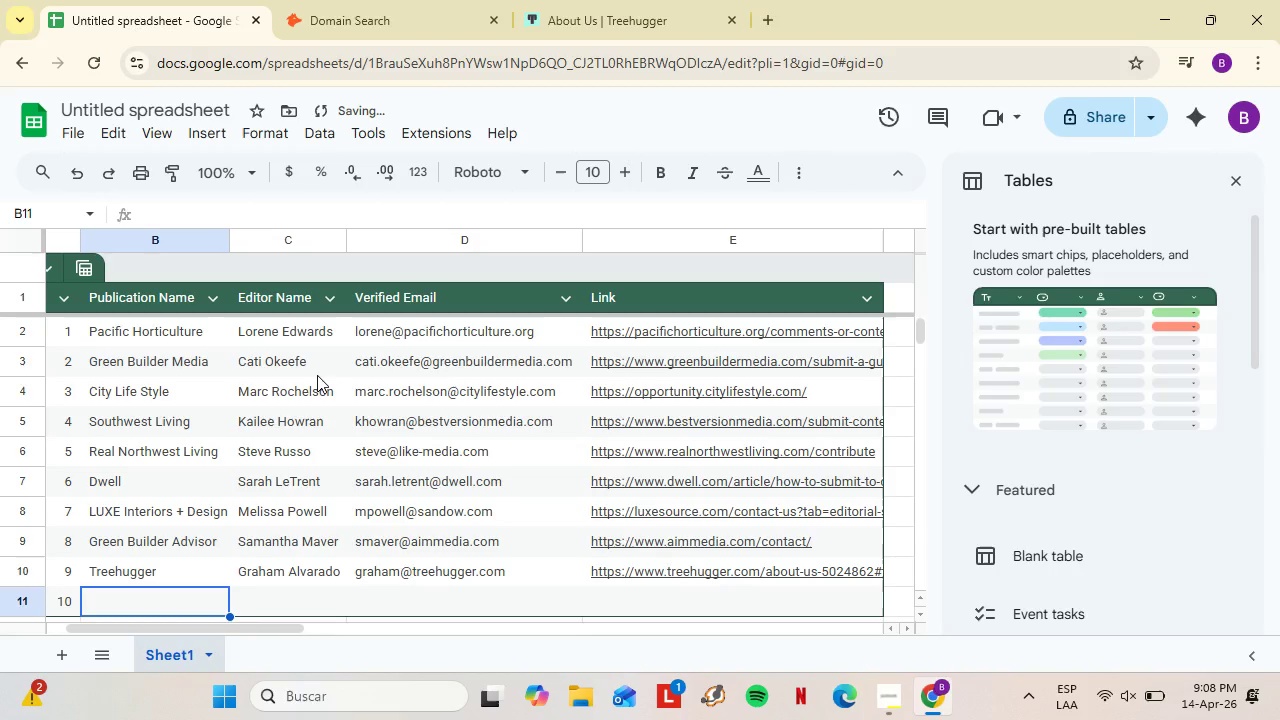 
key(Enter)
 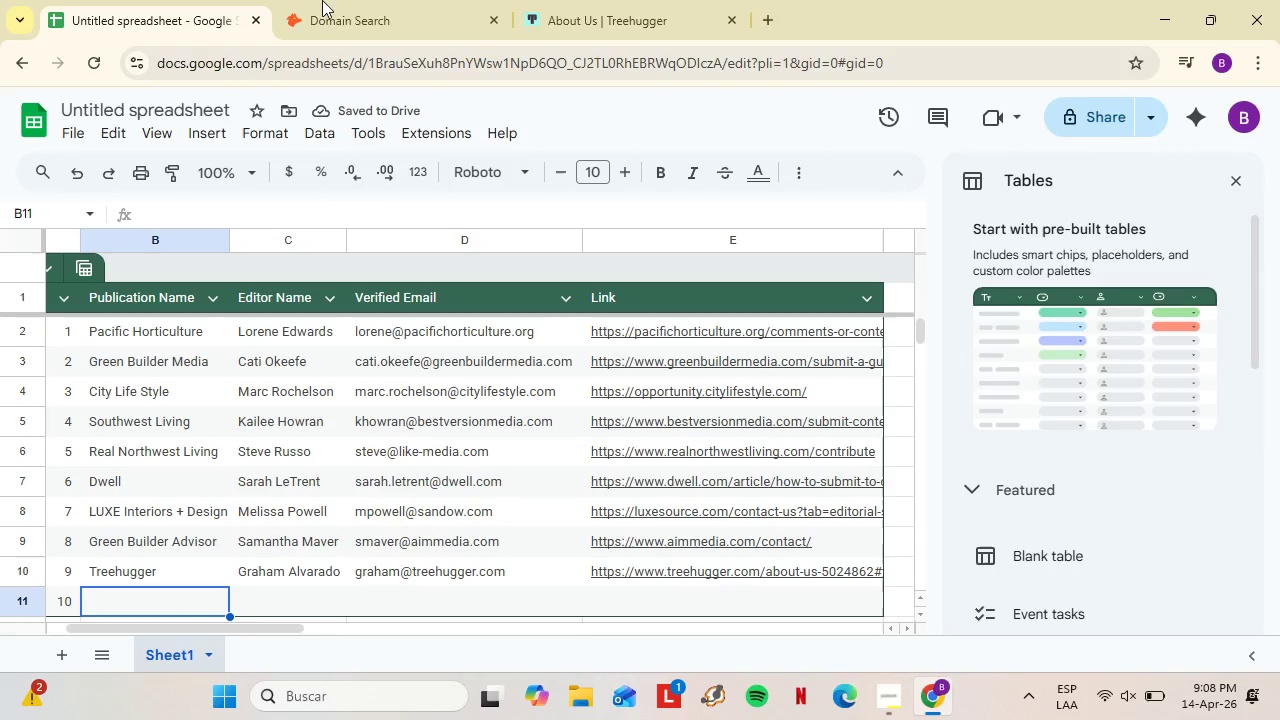 
left_click([579, 0])
 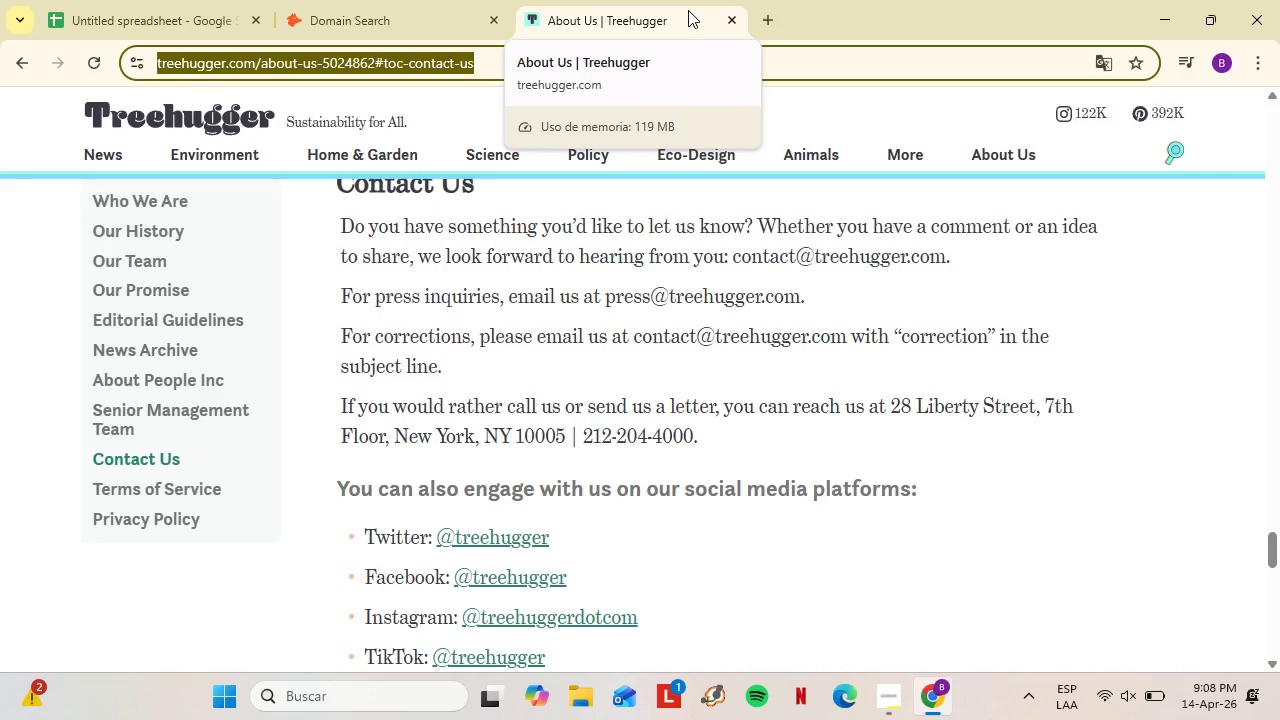 
wait(7.11)
 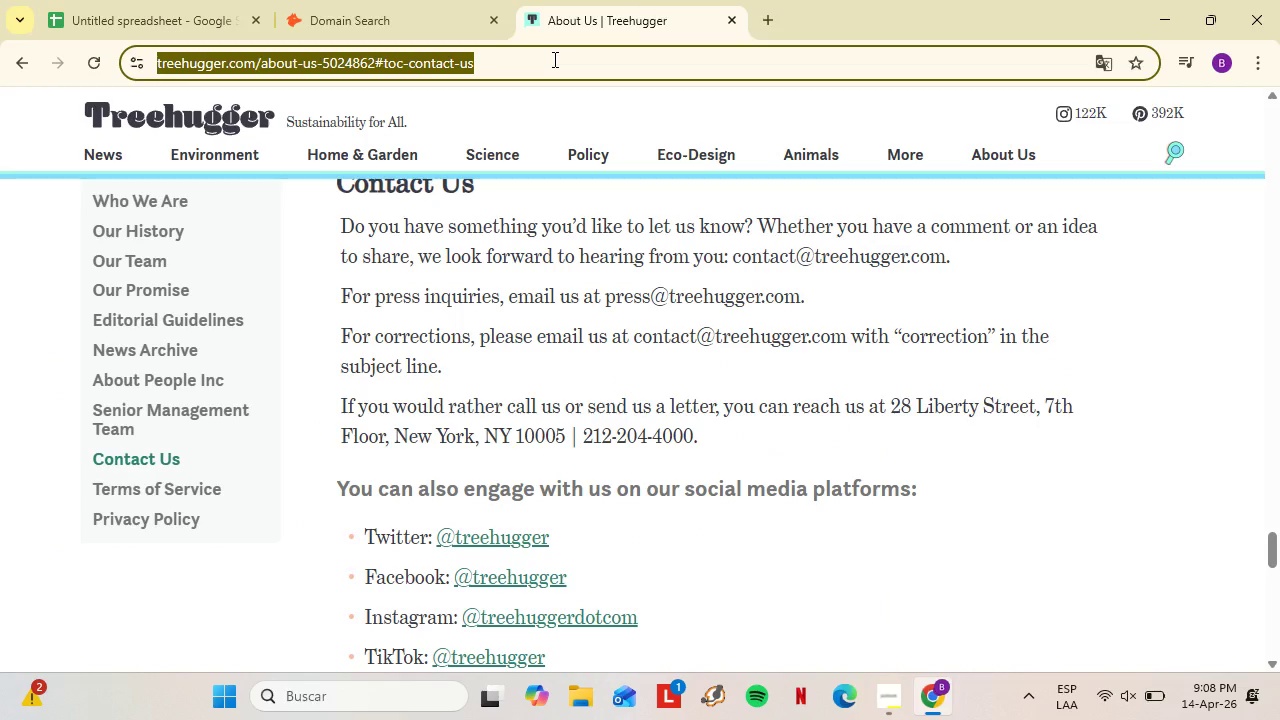 
left_click([177, 0])
 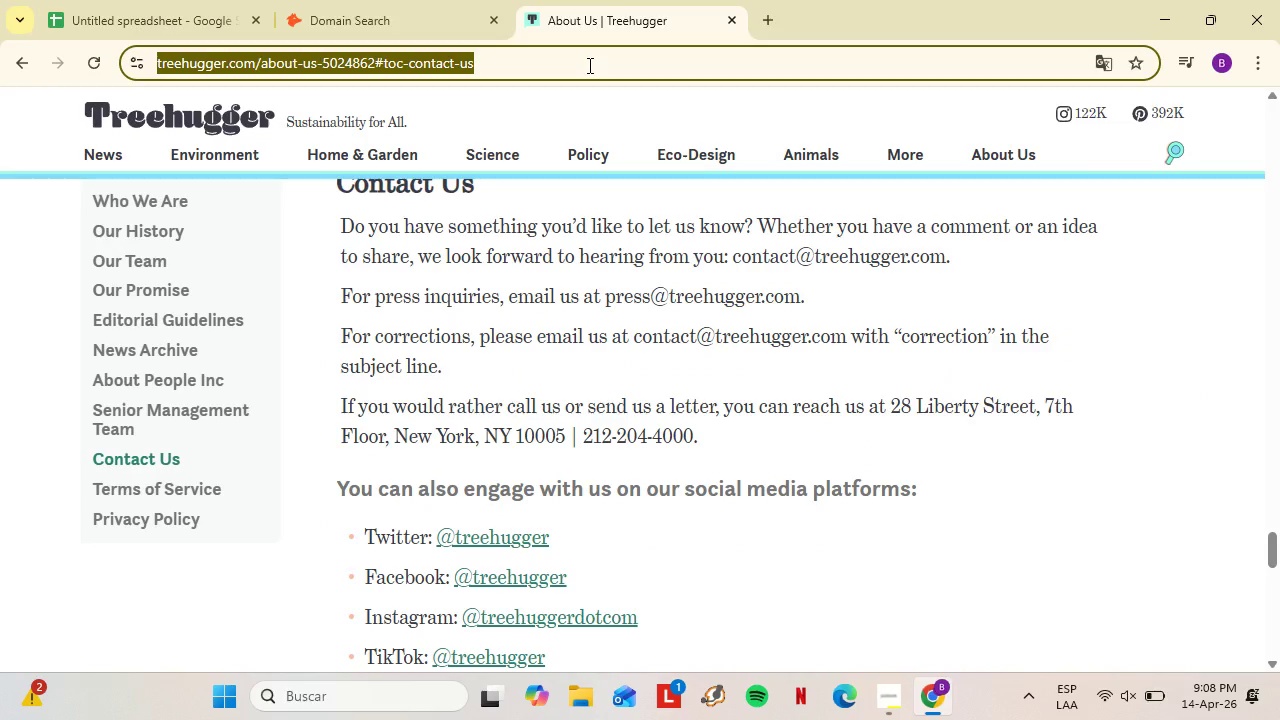 
type(high)
 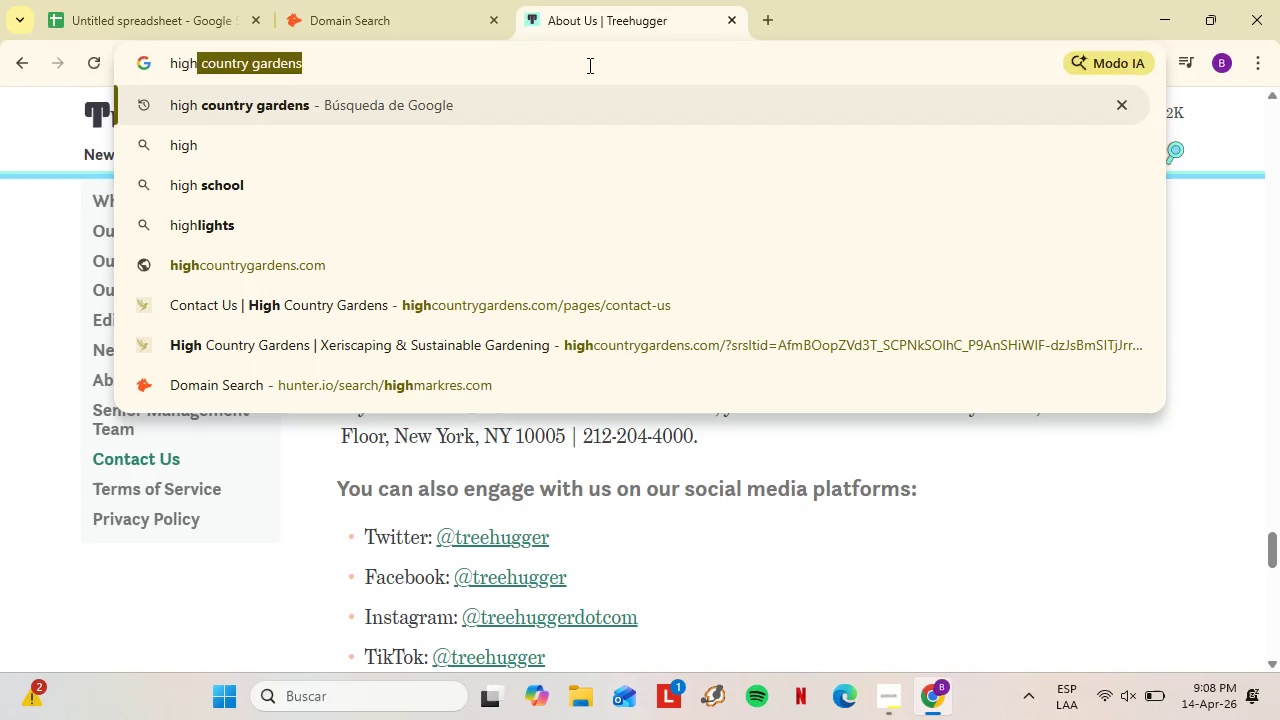 
key(Enter)
 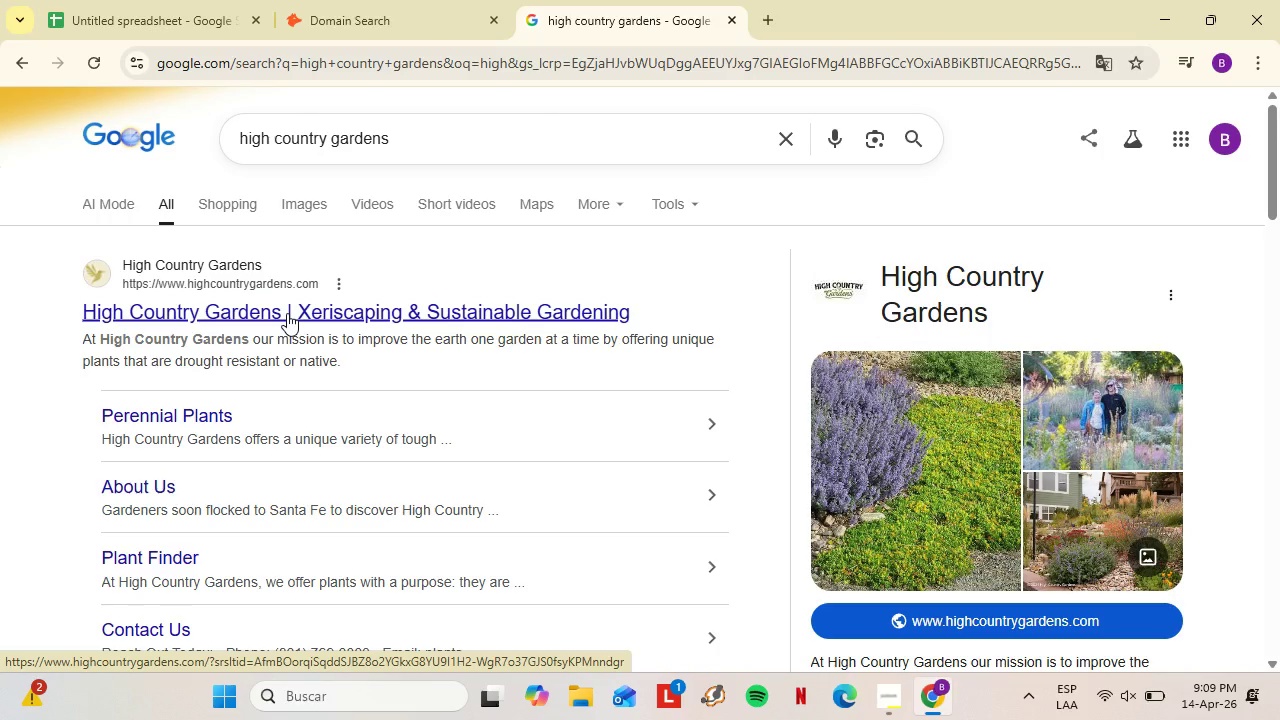 
wait(14.25)
 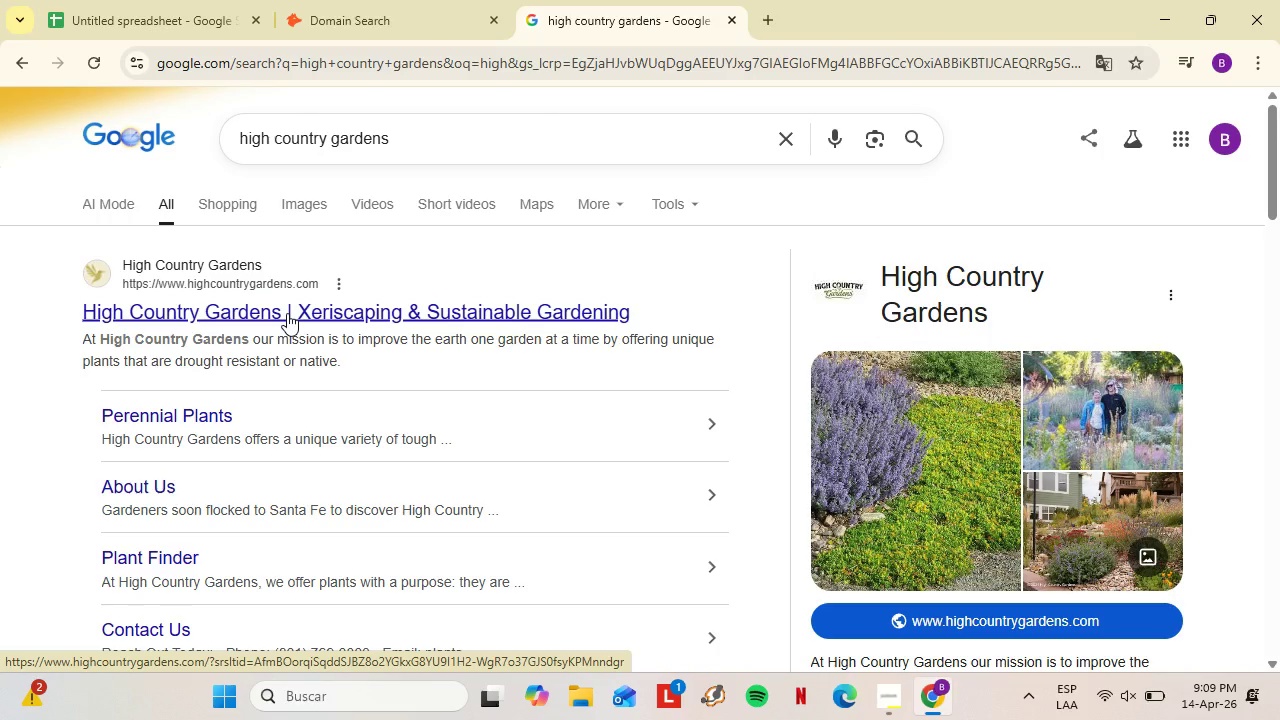 
left_click([327, 59])
 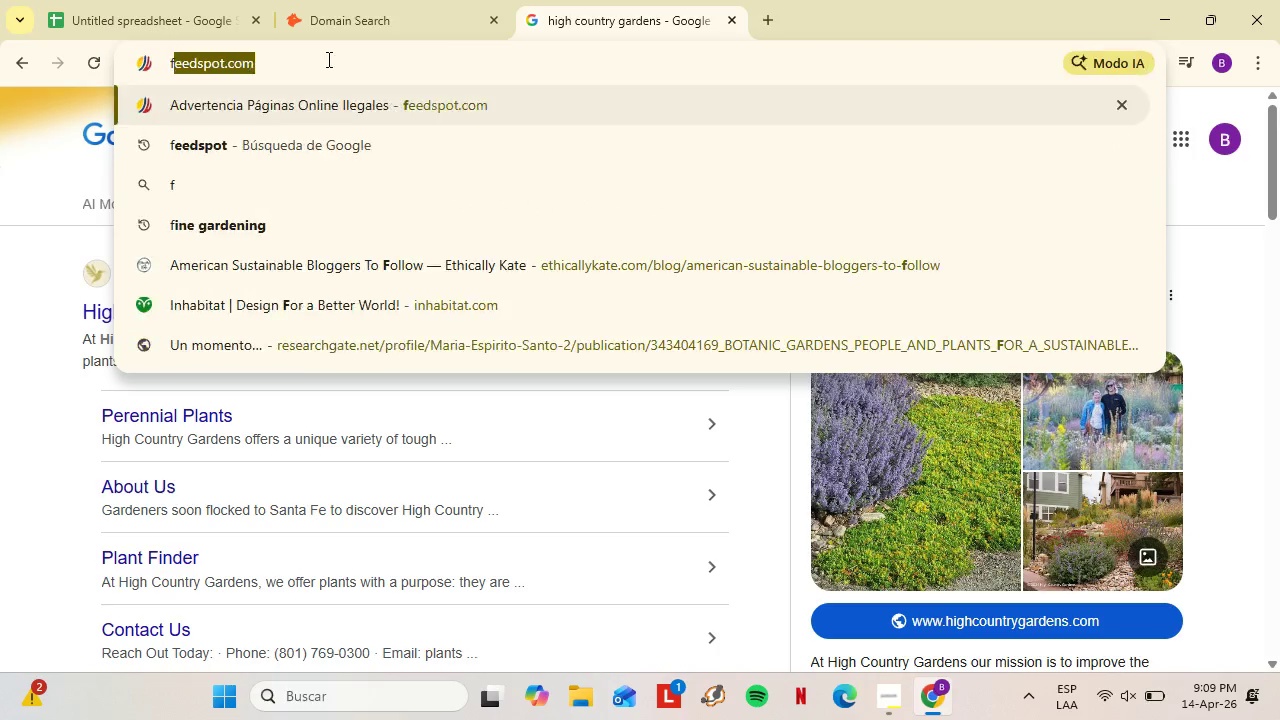 
type(fine )
 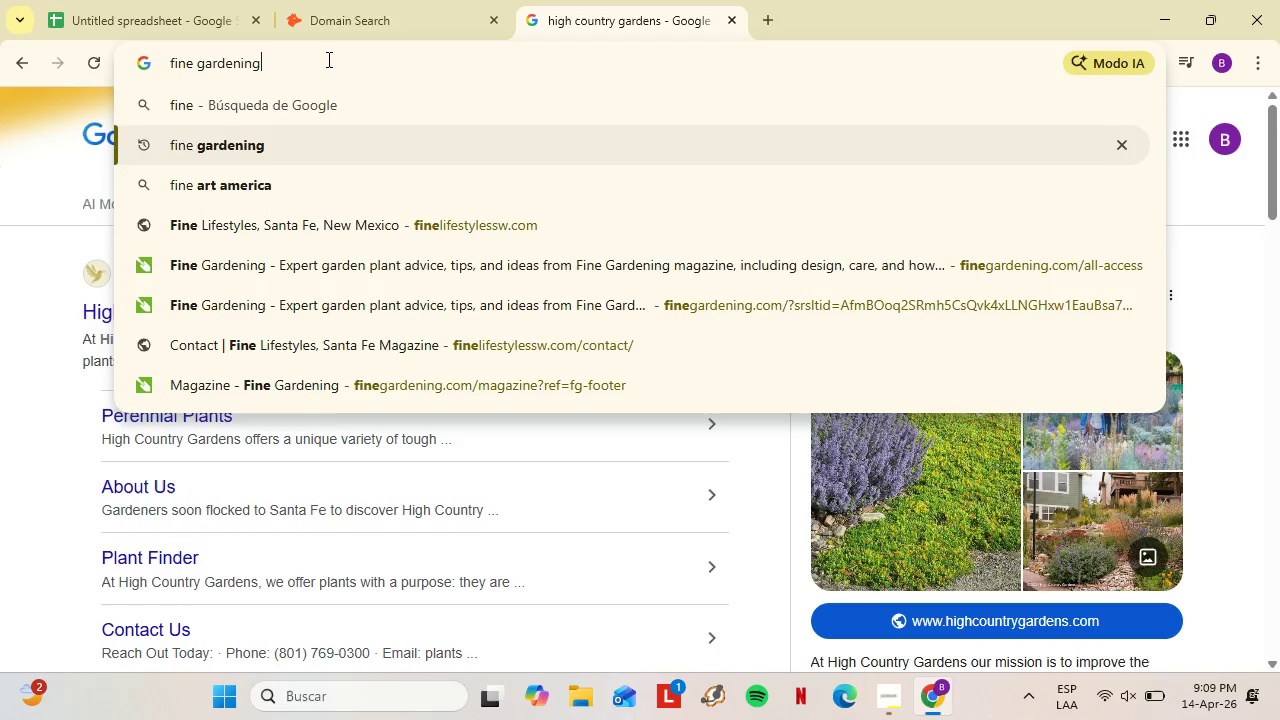 
key(ArrowDown)
 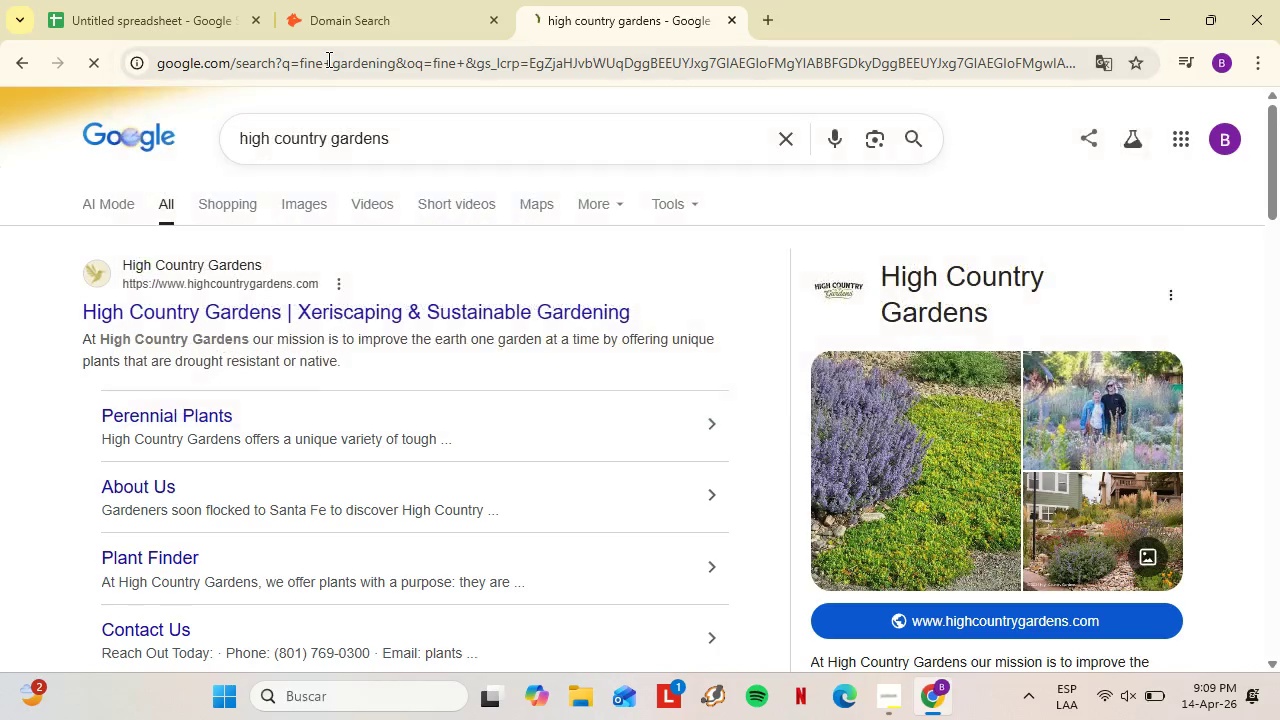 
key(Enter)
 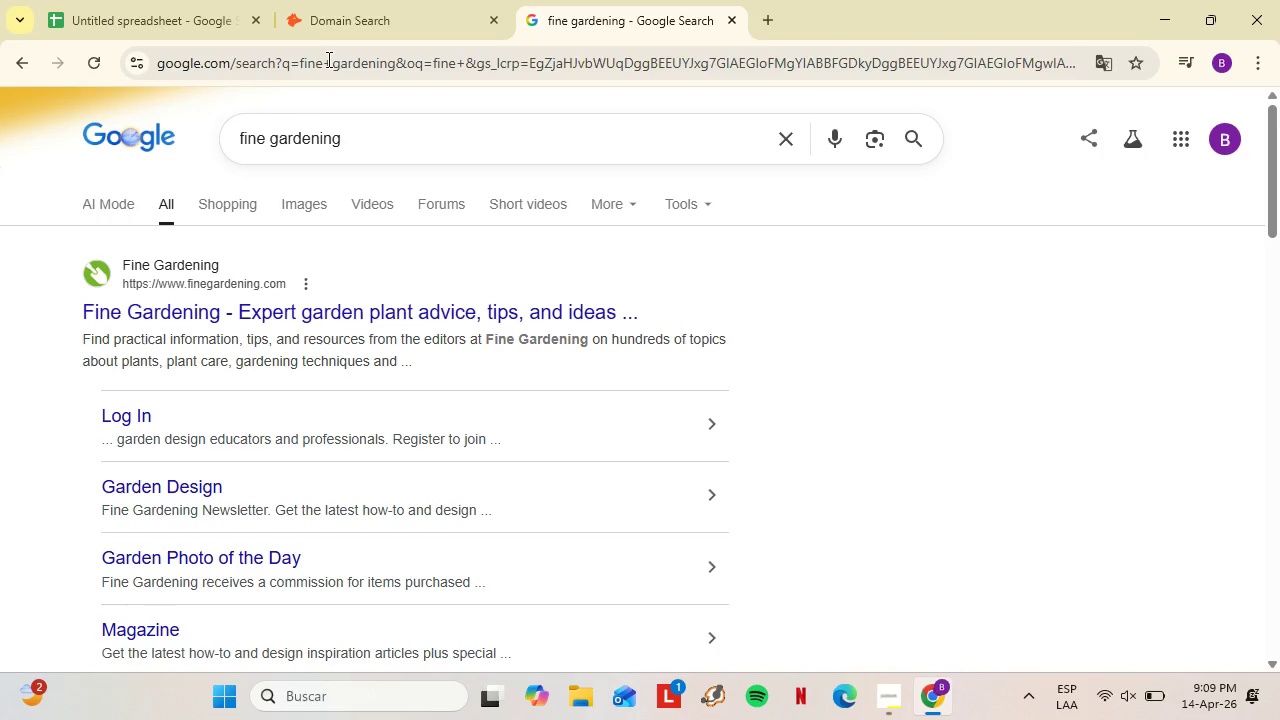 
wait(32.66)
 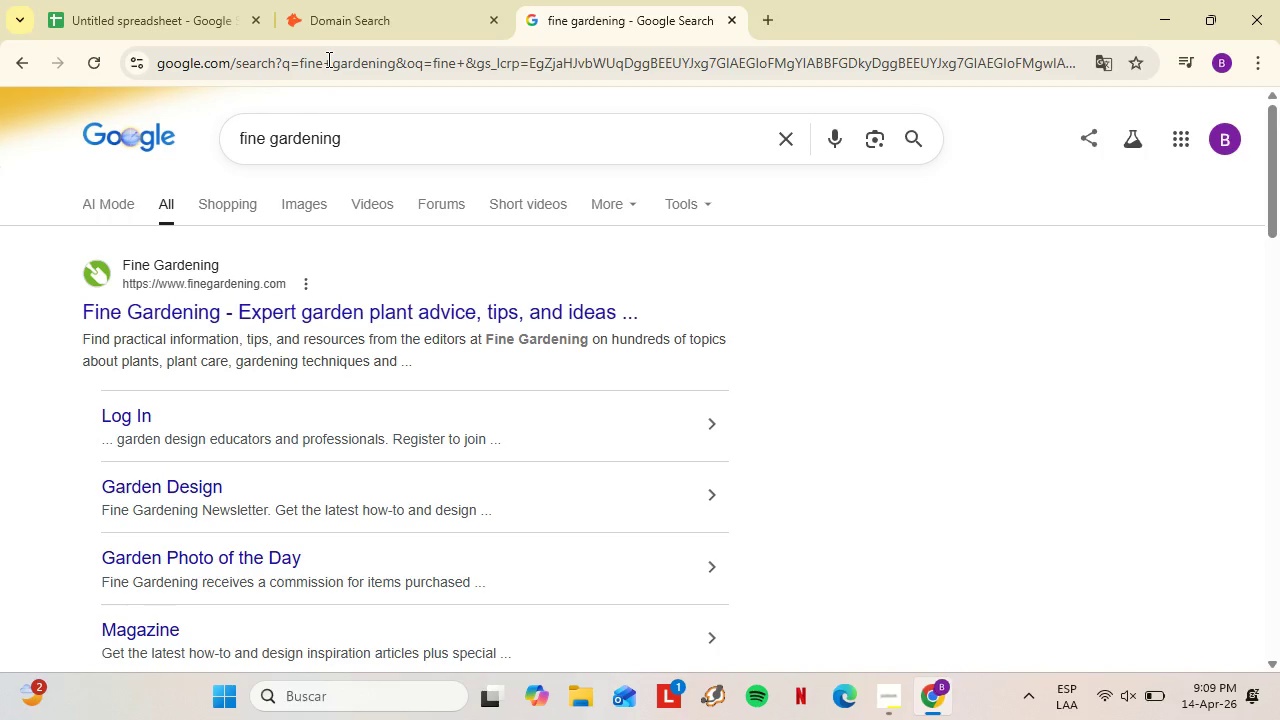 
left_click([200, 302])
 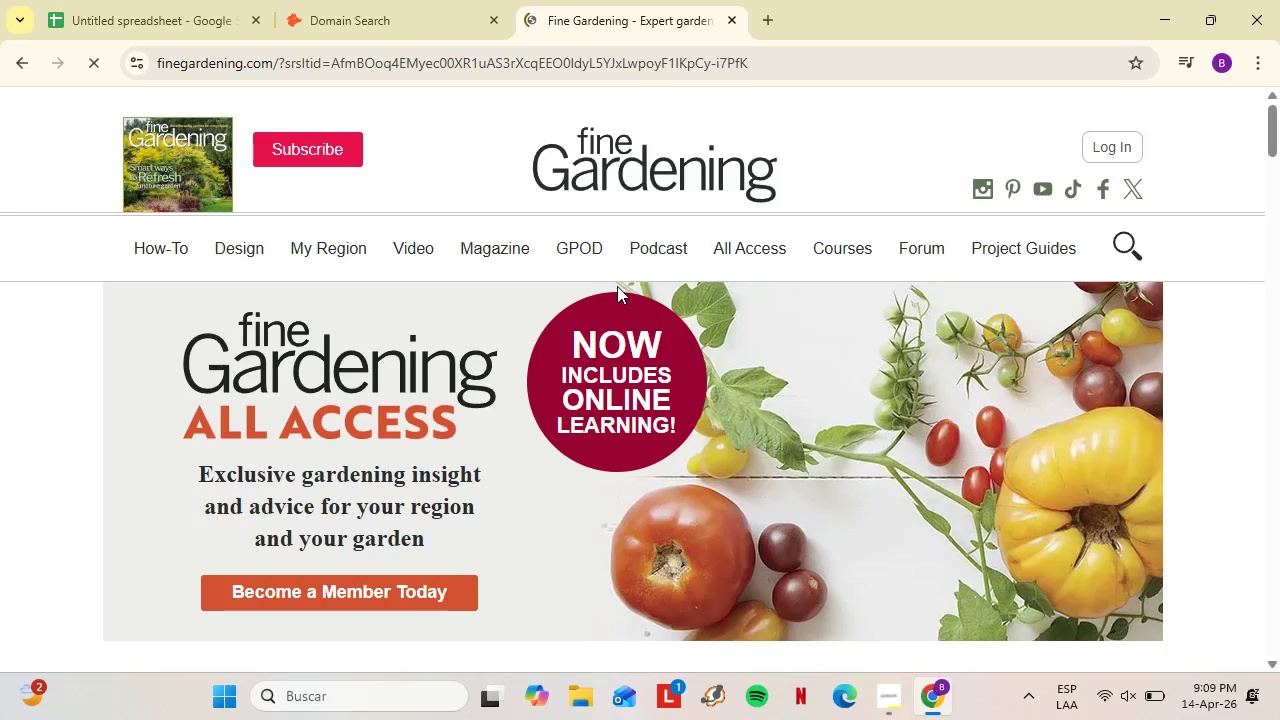 
left_click([1049, 252])
 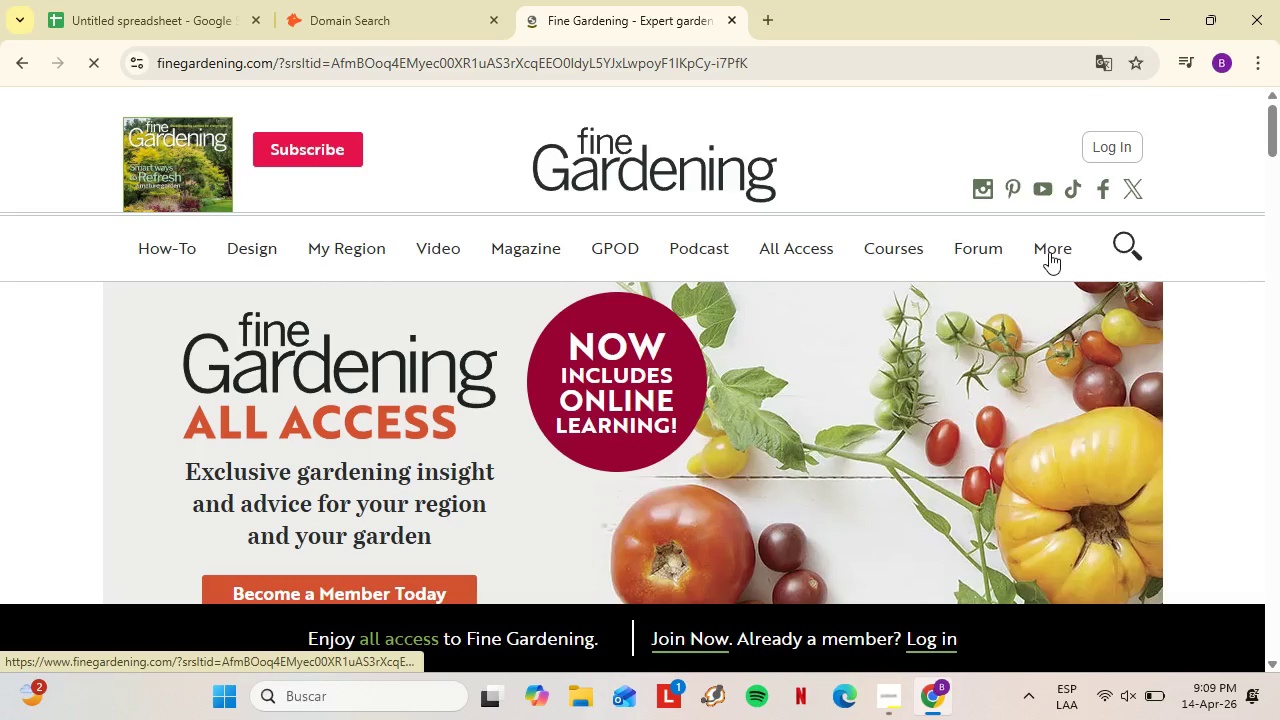 
mouse_move([1004, 253])
 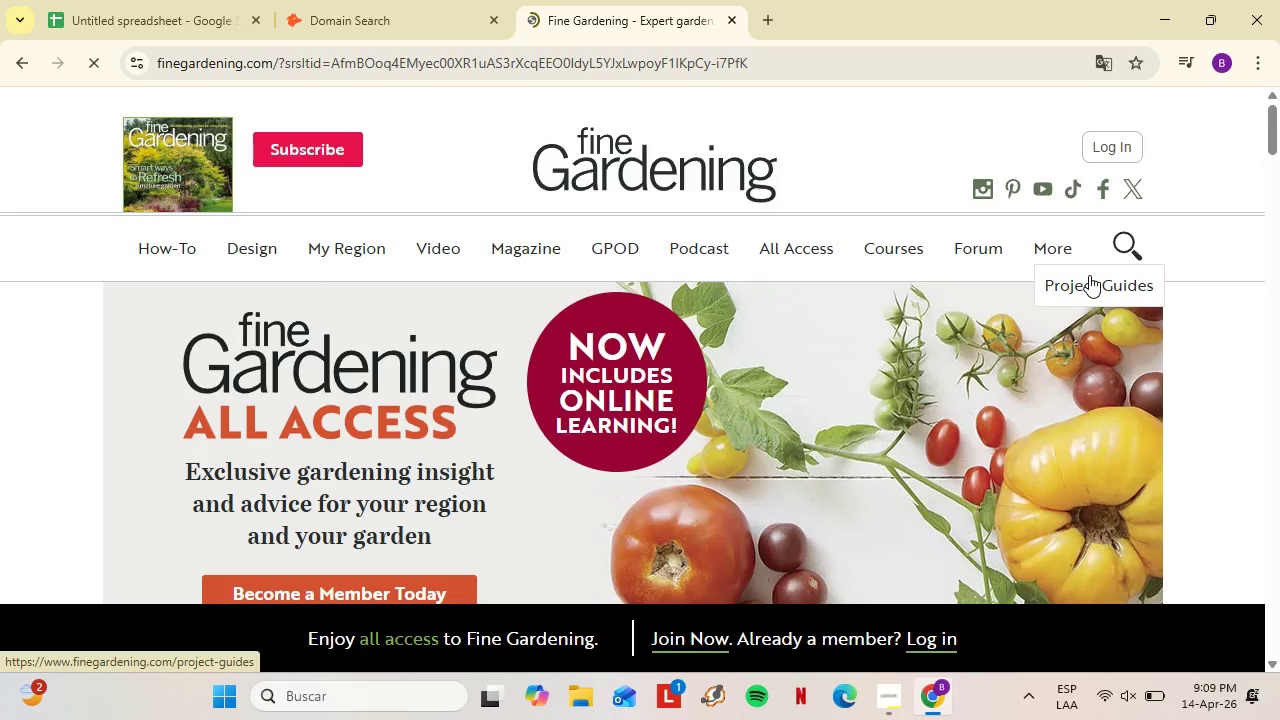 
left_click_drag(start_coordinate=[1279, 182], to_coordinate=[1270, 624])
 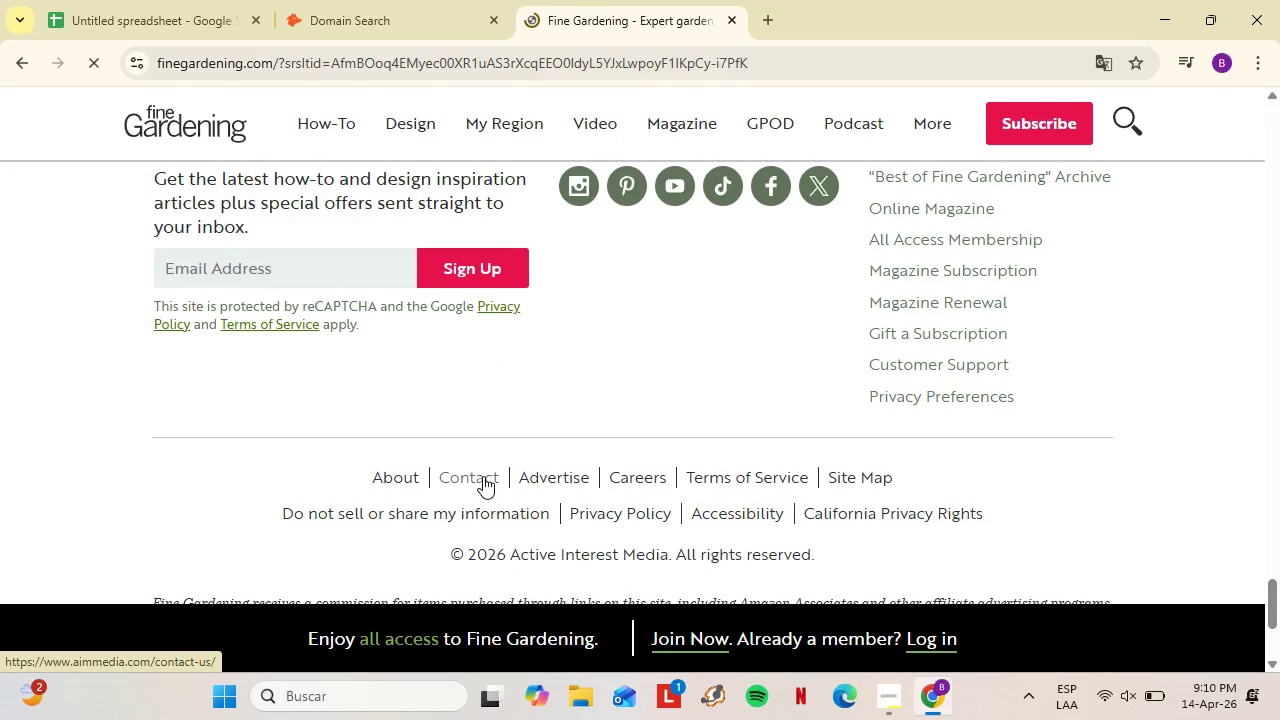 
scroll: coordinate [1279, 243], scroll_direction: down, amount: 4.0
 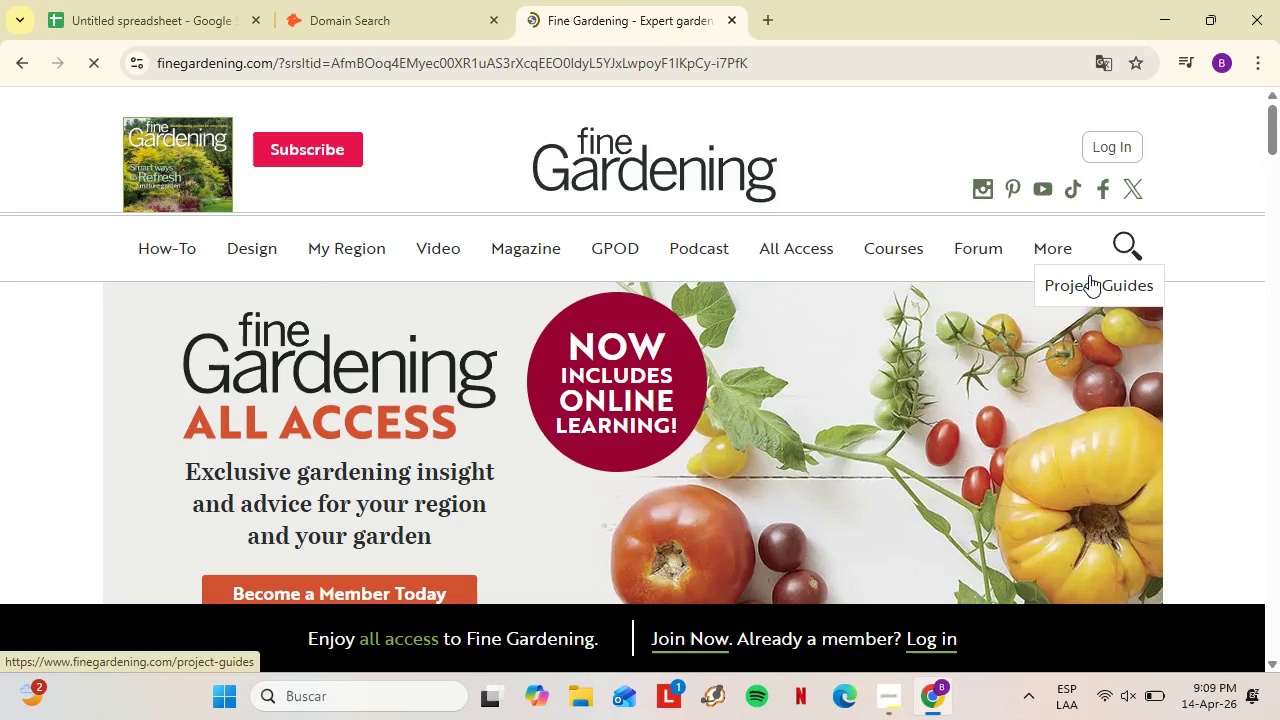 
left_click([482, 476])
 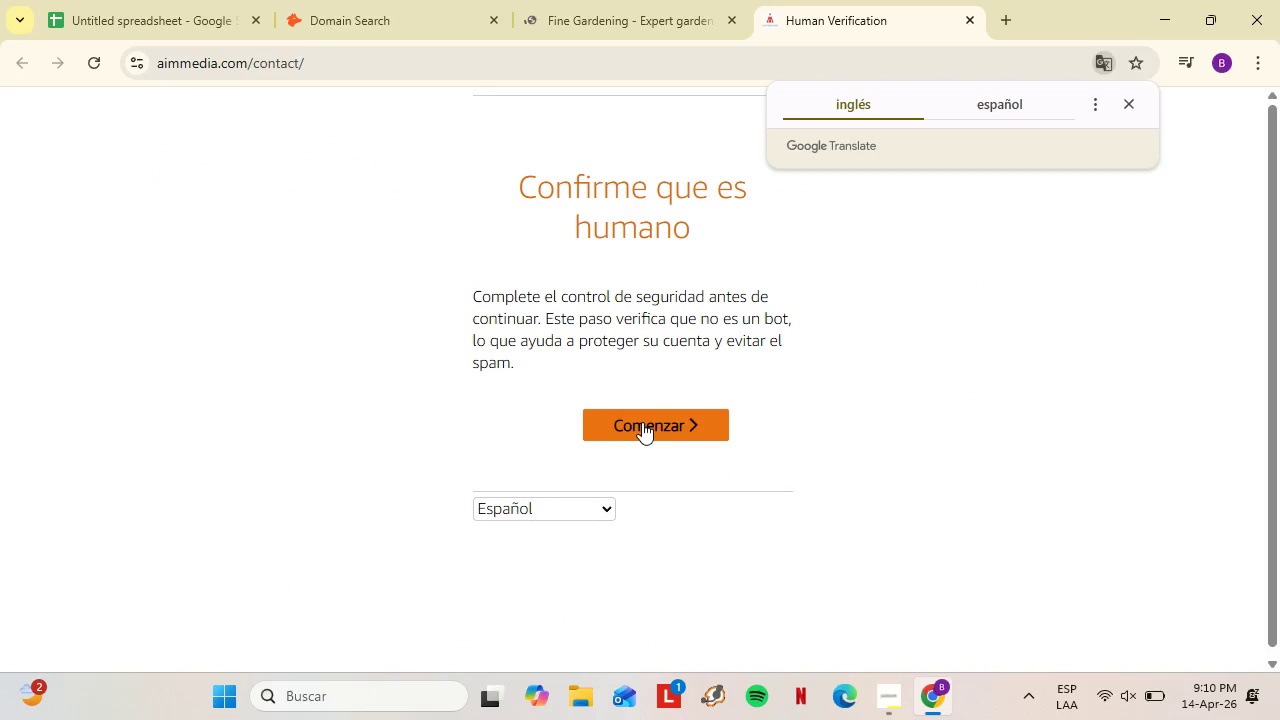 
left_click([606, 0])
 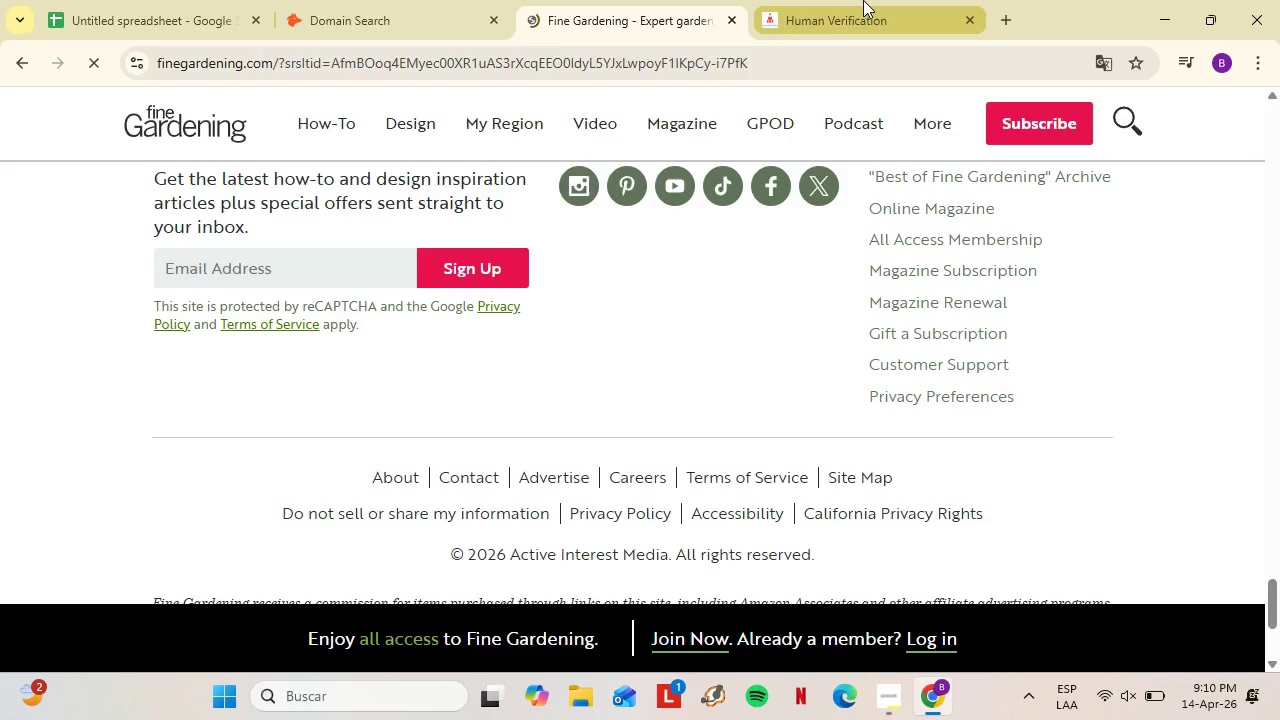 
left_click([863, 0])
 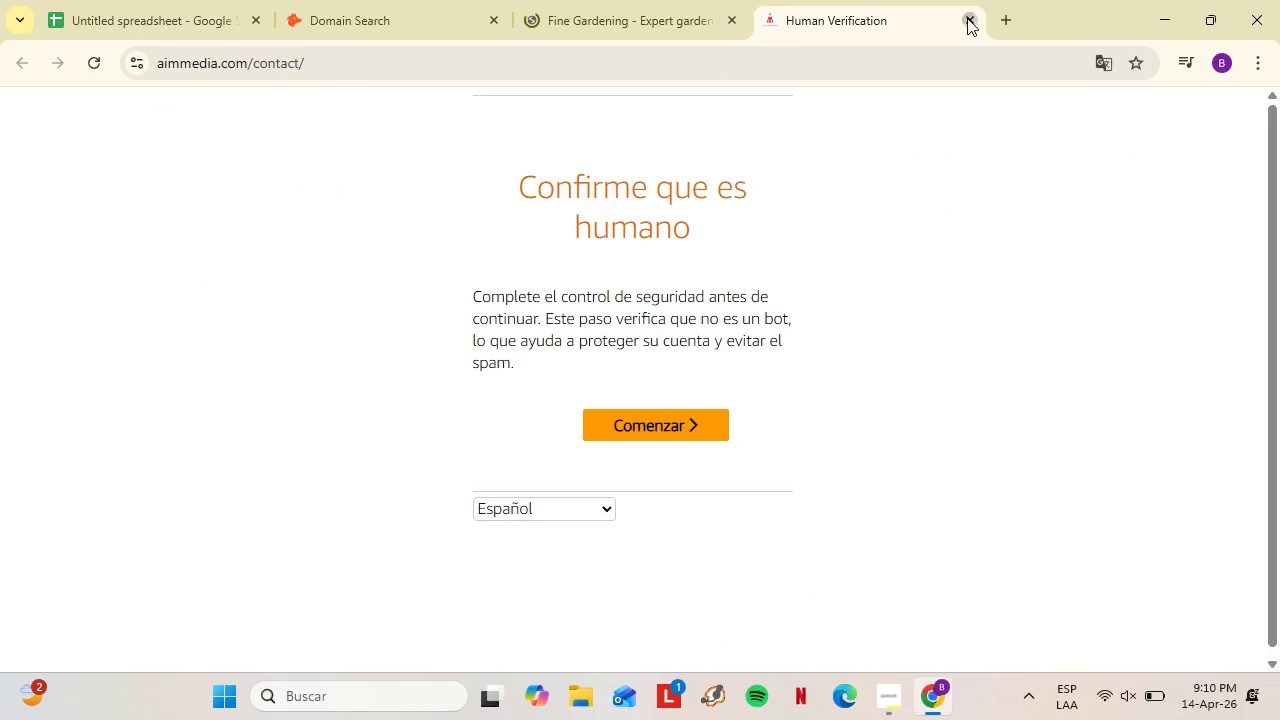 
left_click([967, 18])
 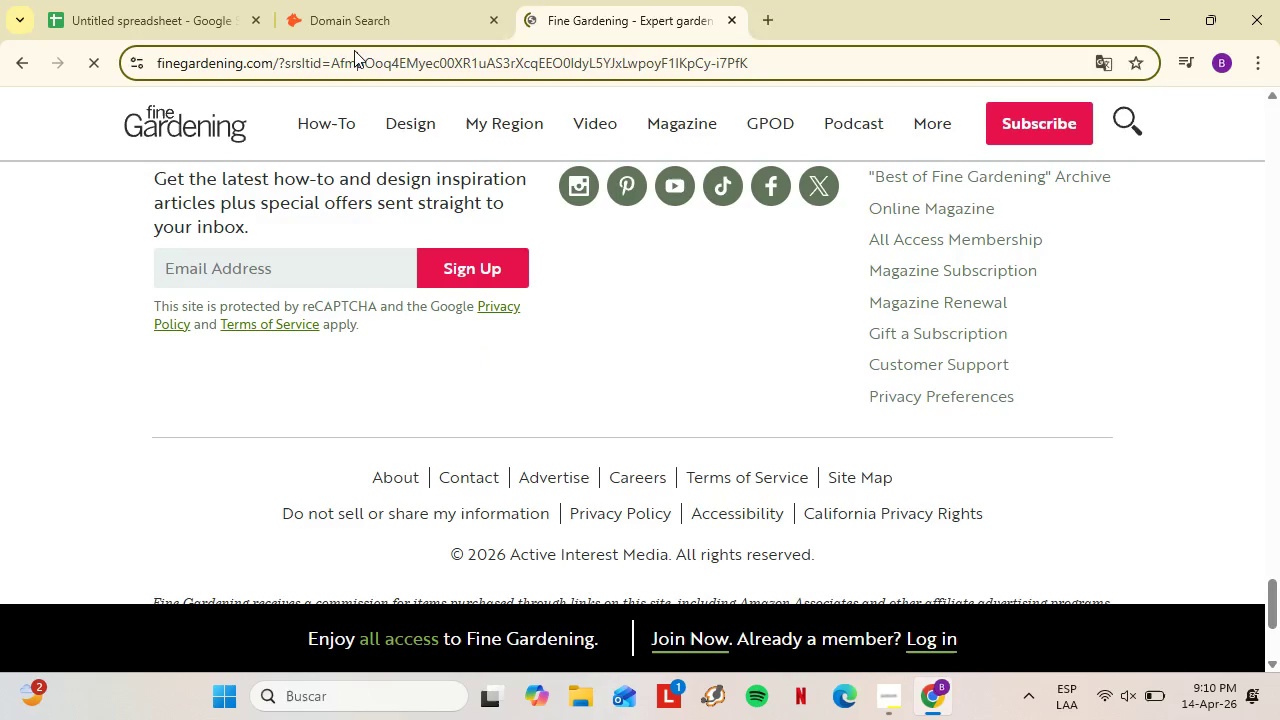 
left_click([354, 50])
 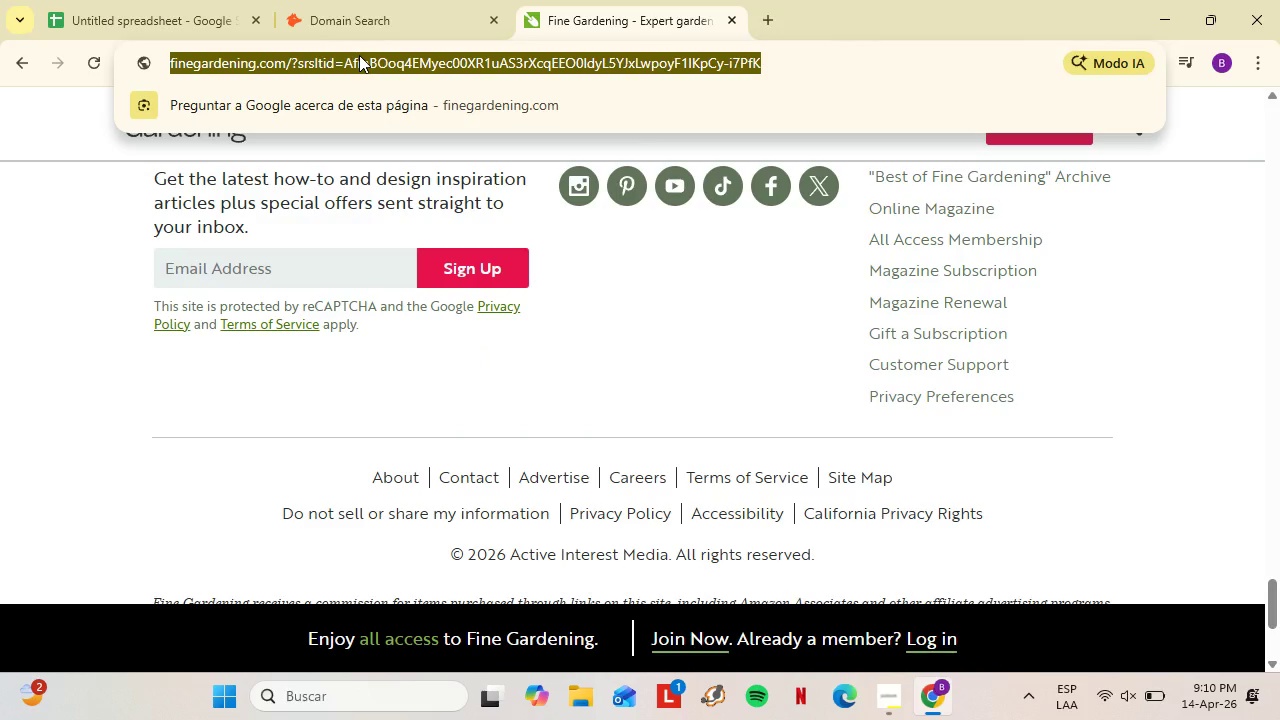 
type(high)
 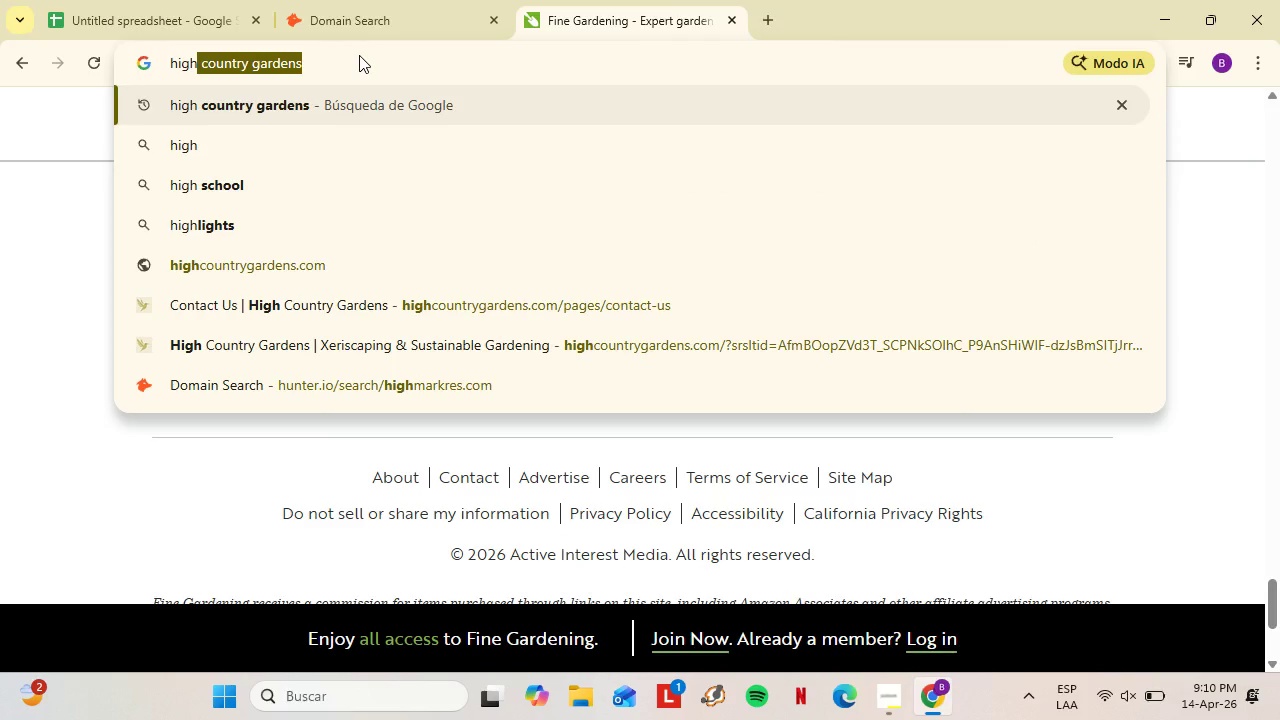 
key(Enter)
 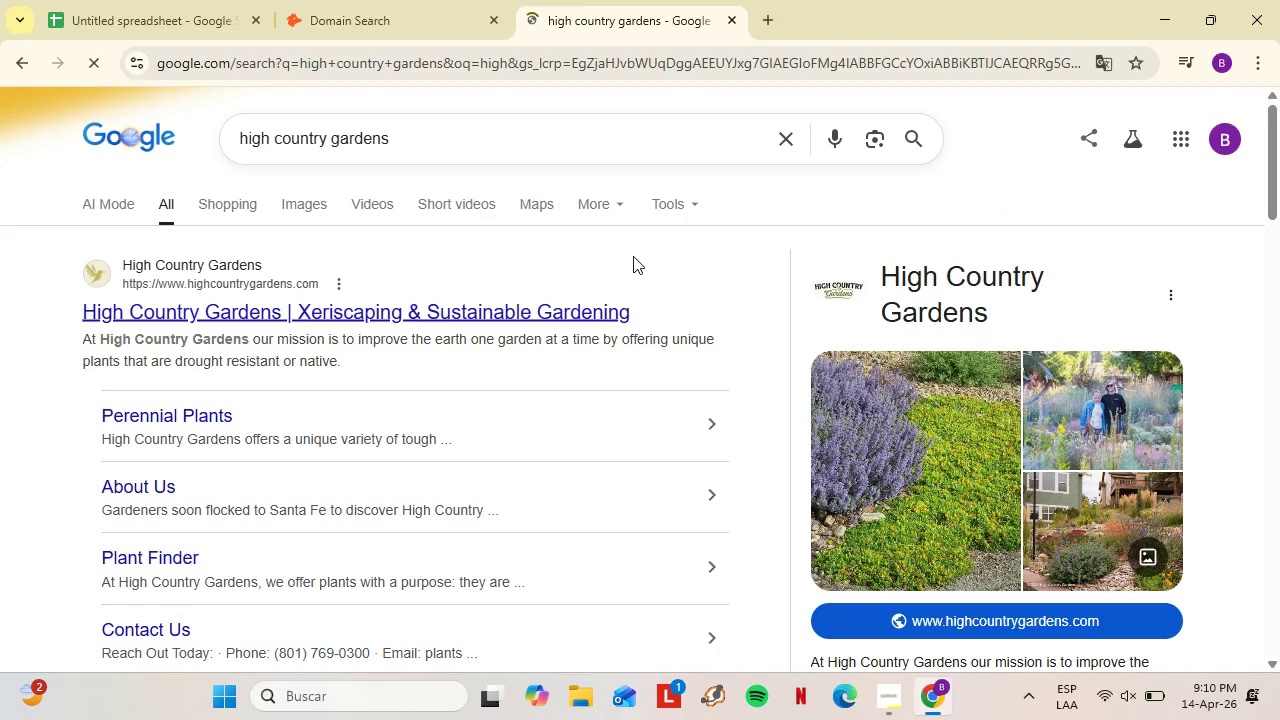 
wait(6.42)
 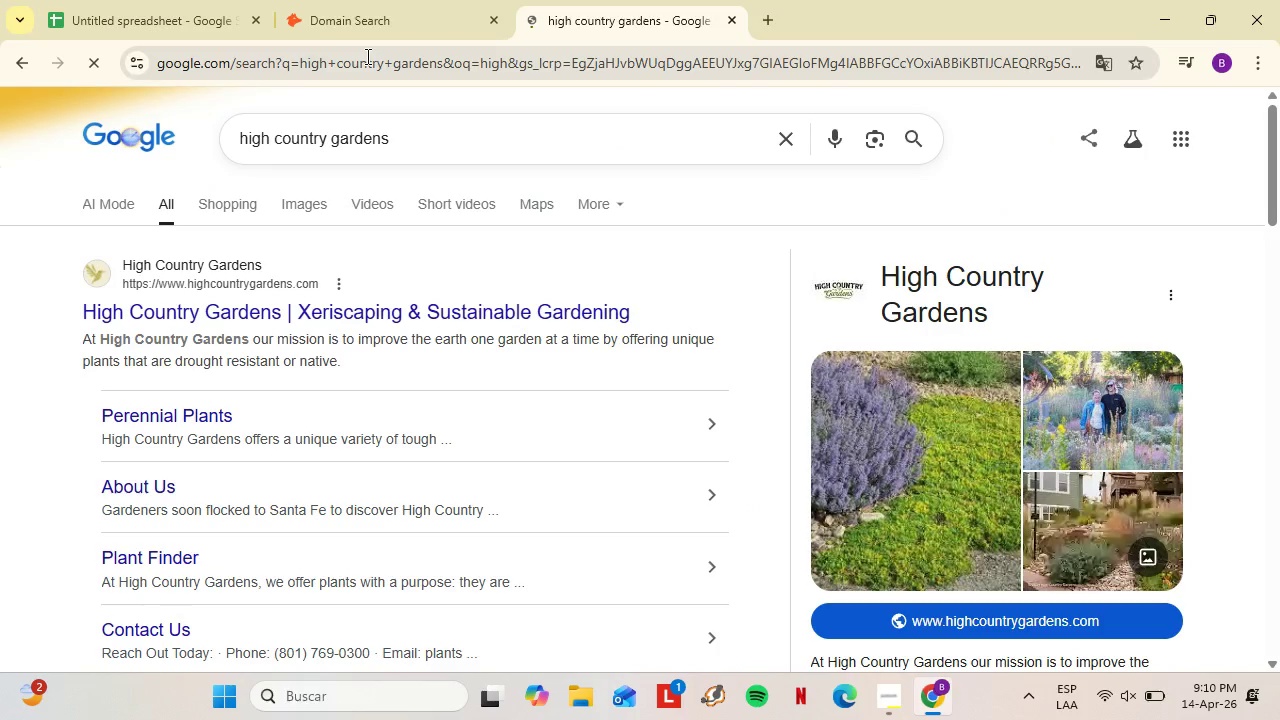 
left_click([347, 70])
 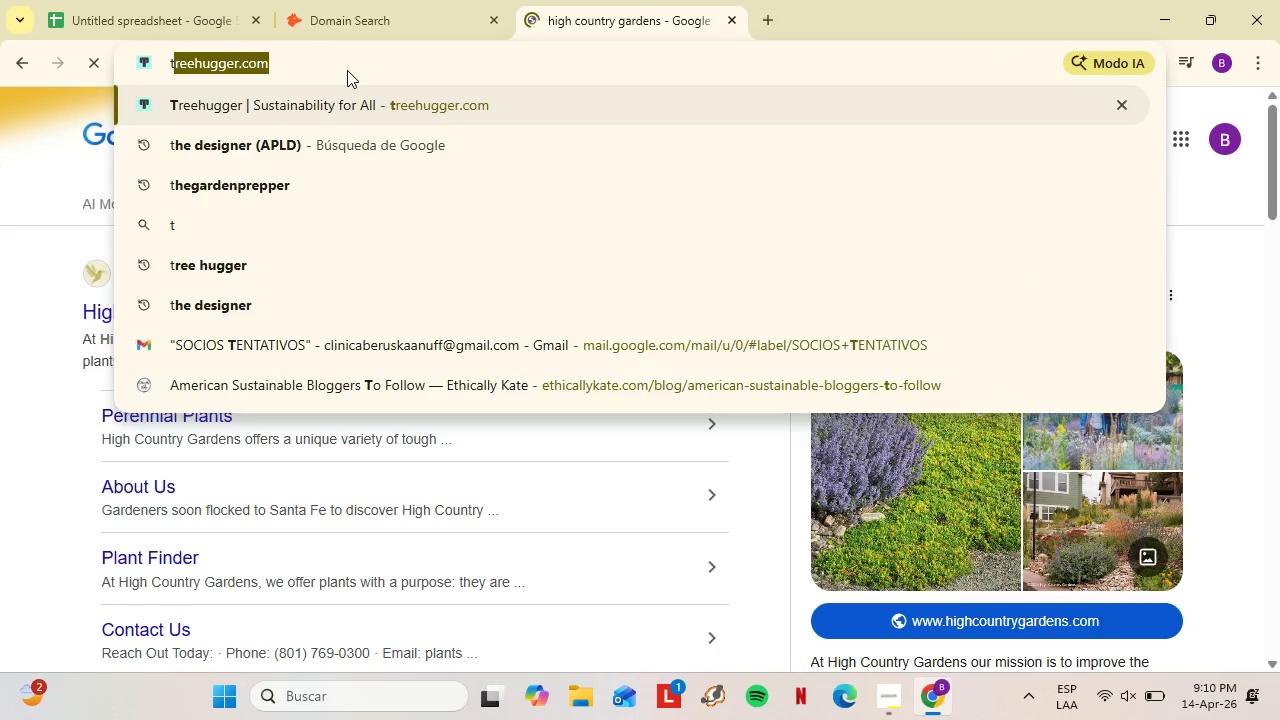 
type(thesill.com)
 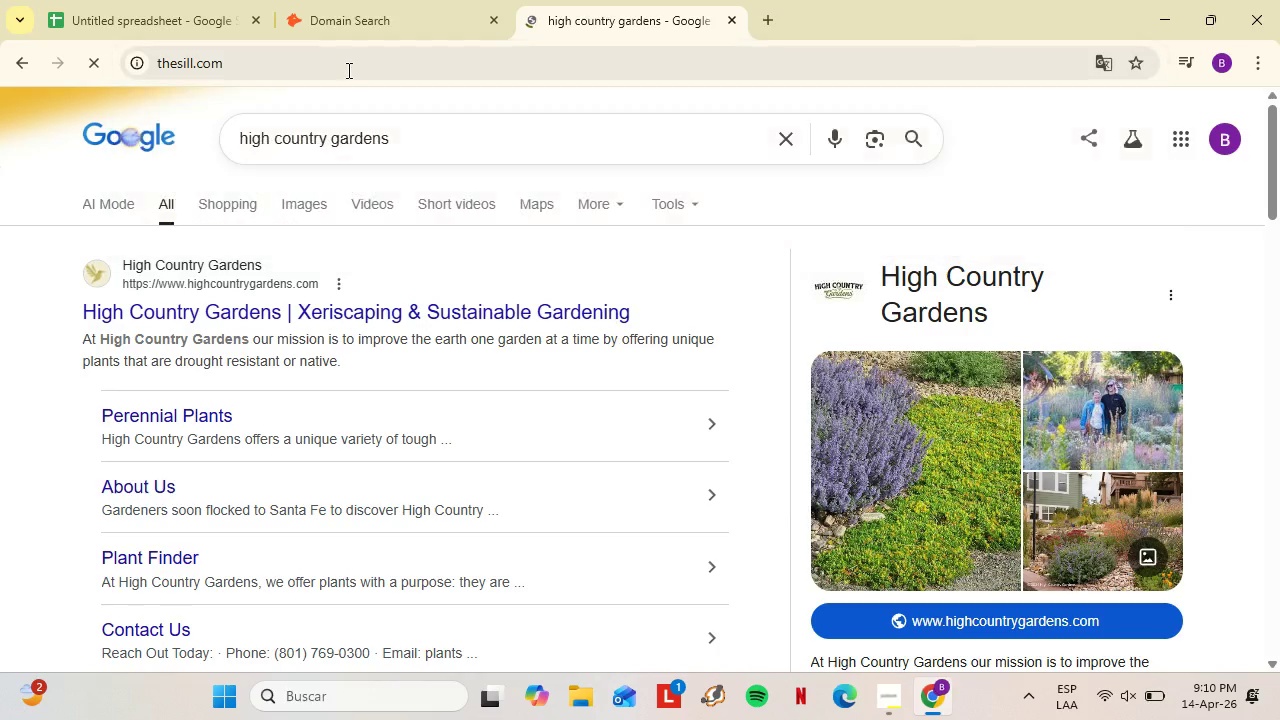 
key(Enter)
 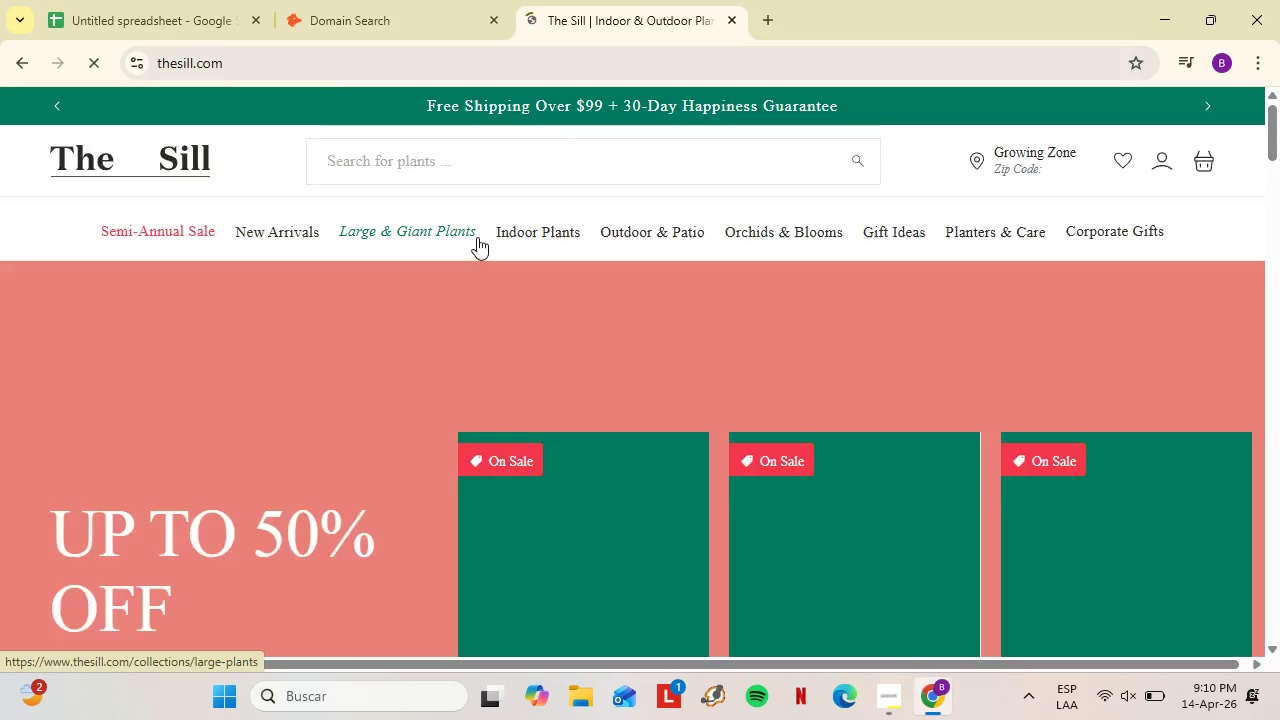 
mouse_move([499, 230])
 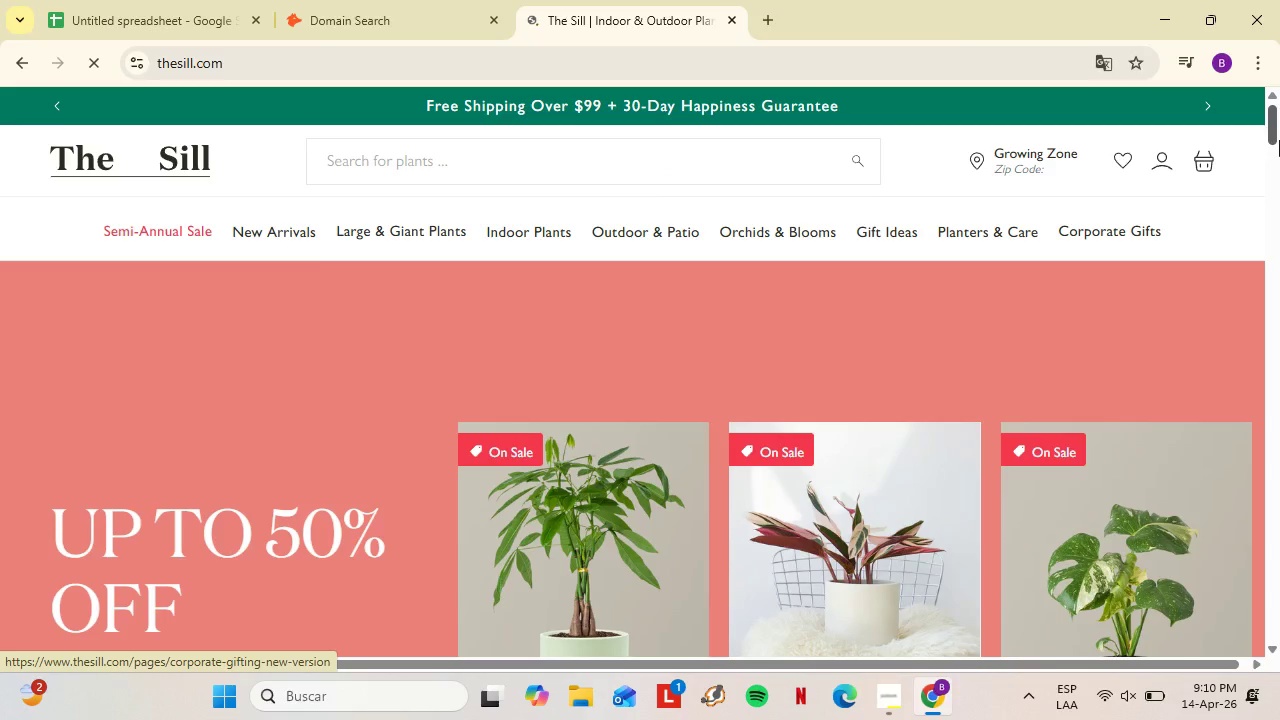 
left_click_drag(start_coordinate=[1279, 147], to_coordinate=[1274, 700])
 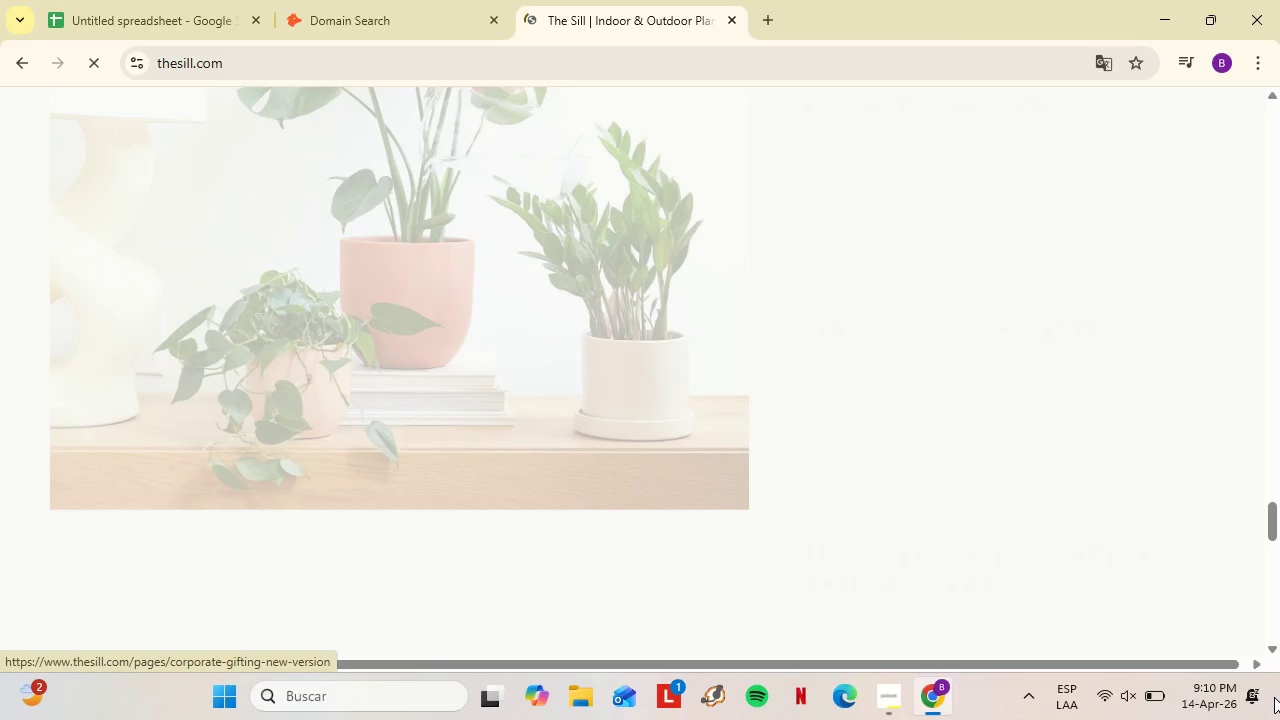 
left_click_drag(start_coordinate=[1277, 537], to_coordinate=[1279, 704])
 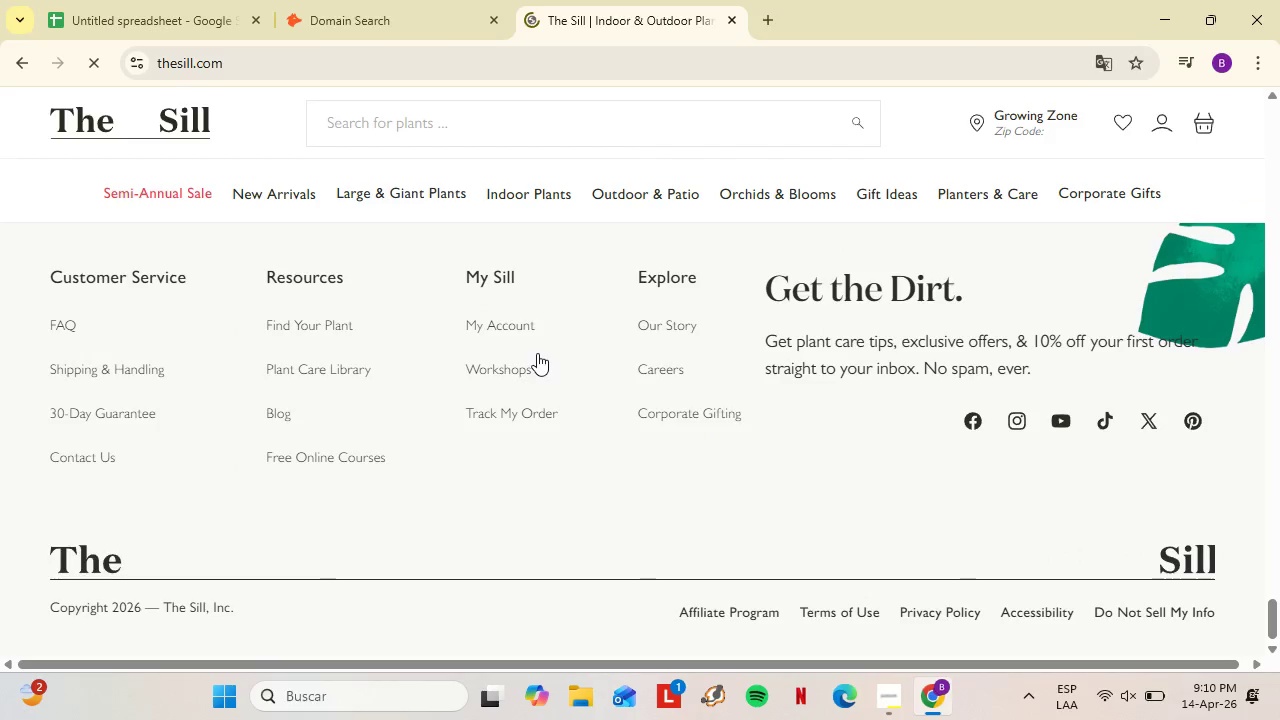 
wait(8.89)
 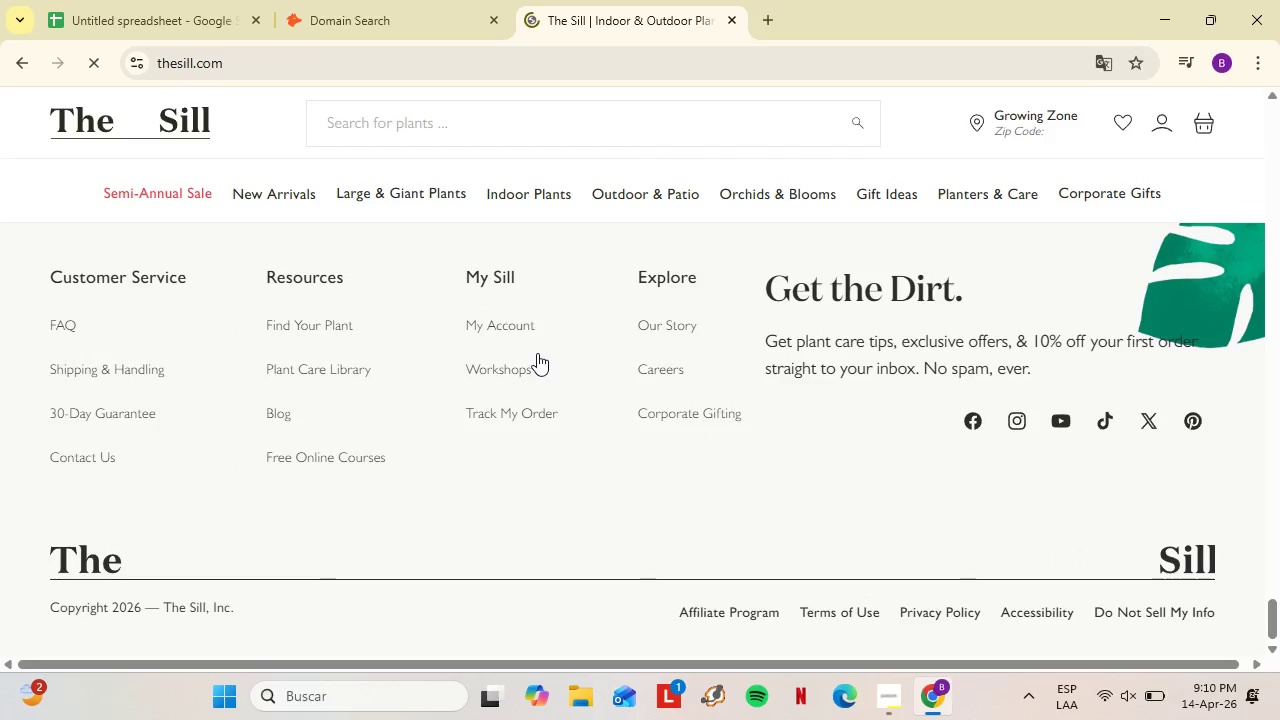 
left_click([72, 459])
 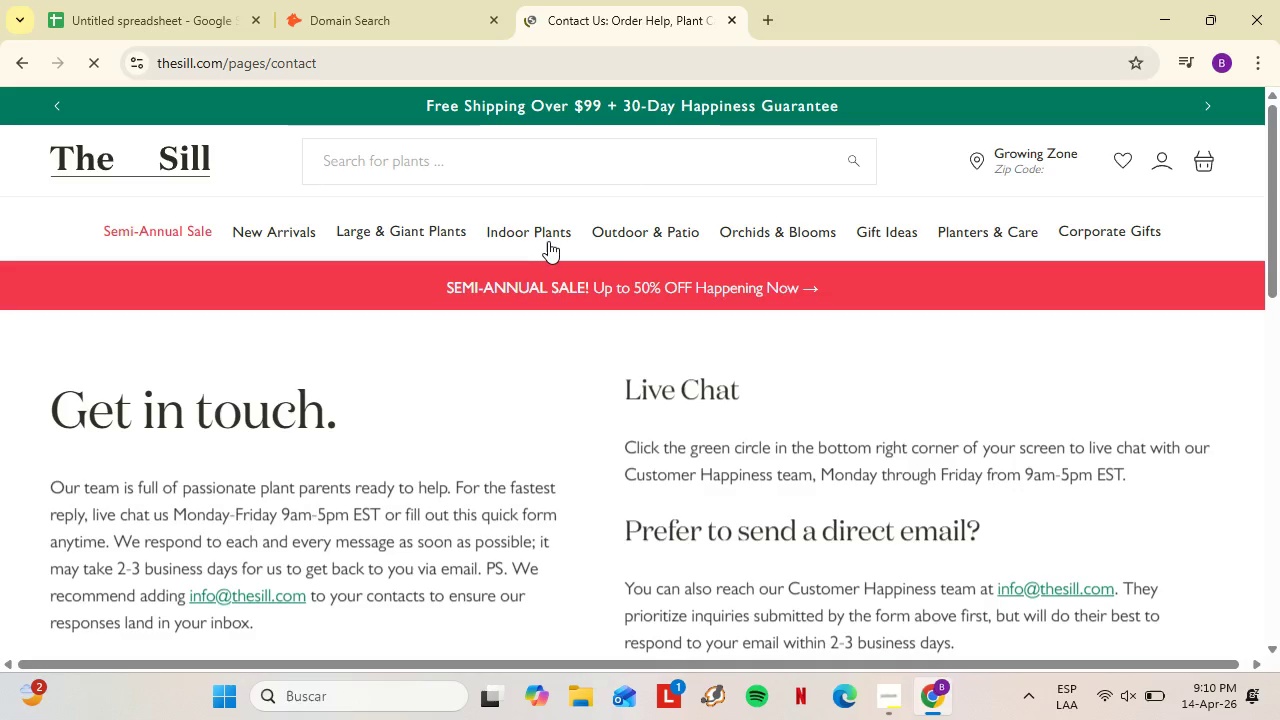 
scroll: coordinate [584, 394], scroll_direction: down, amount: 4.0
 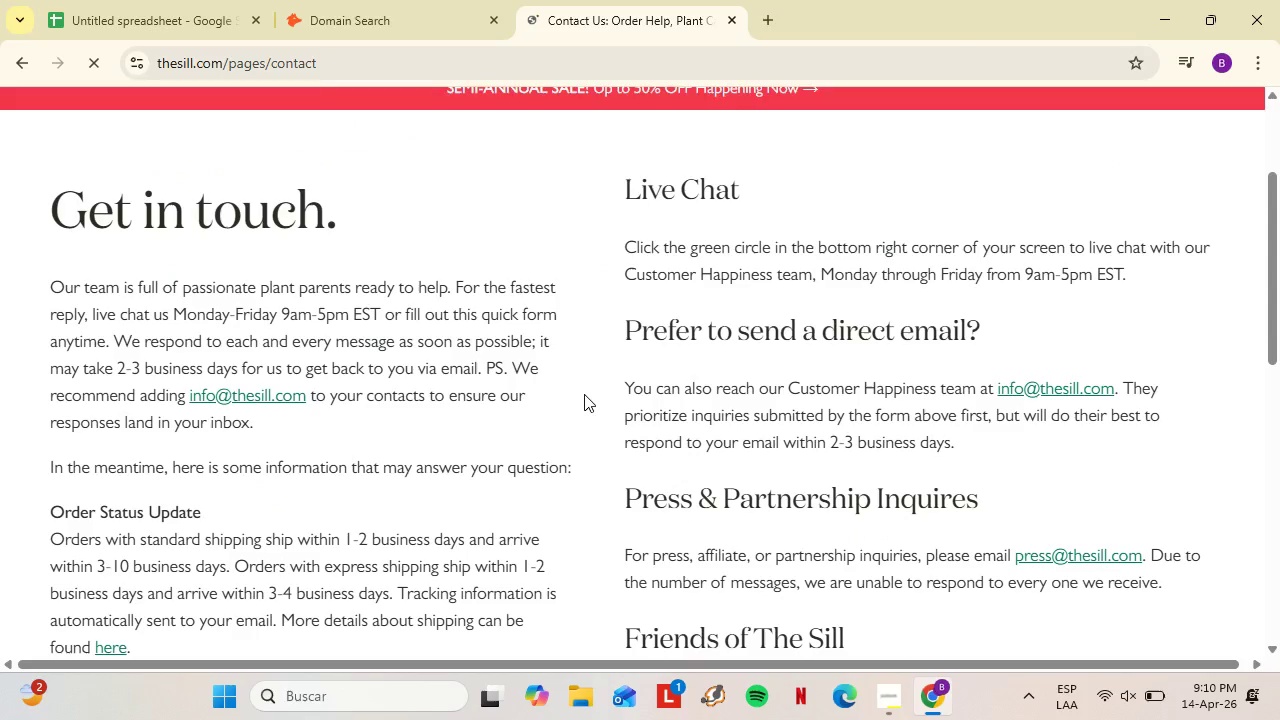 
scroll: coordinate [584, 385], scroll_direction: up, amount: 4.0
 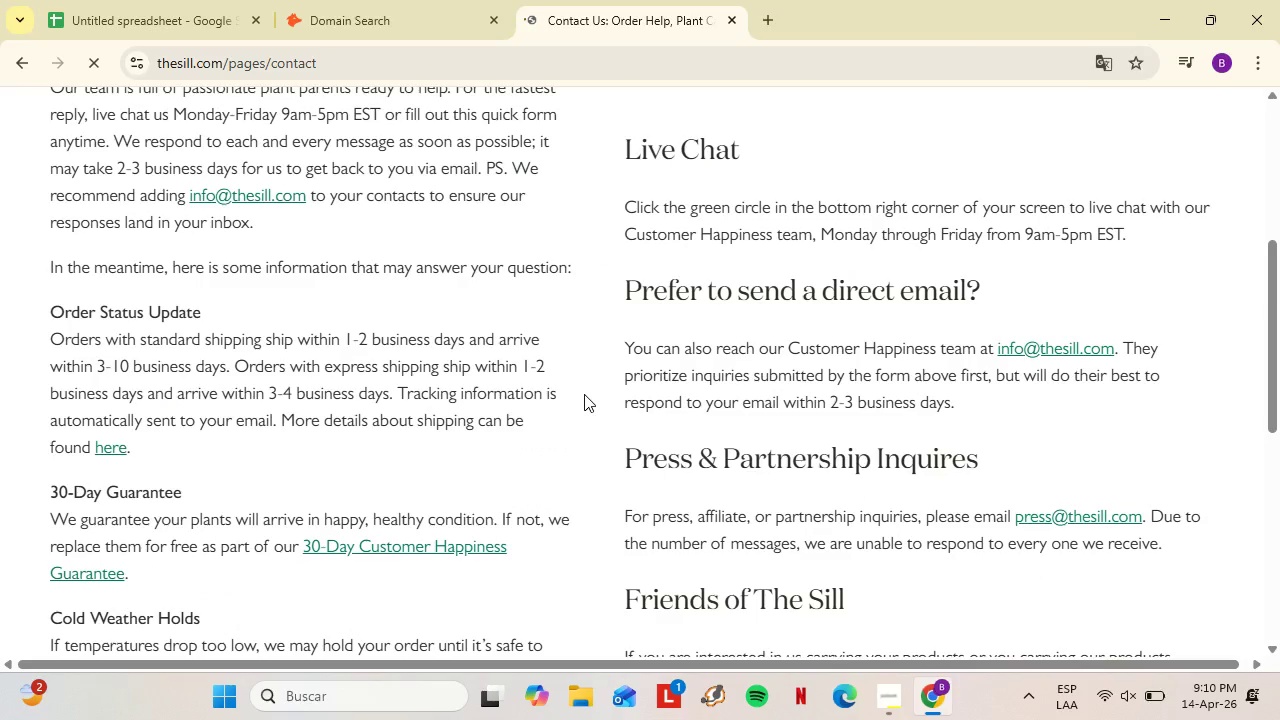 
scroll: coordinate [584, 385], scroll_direction: down, amount: 3.0
 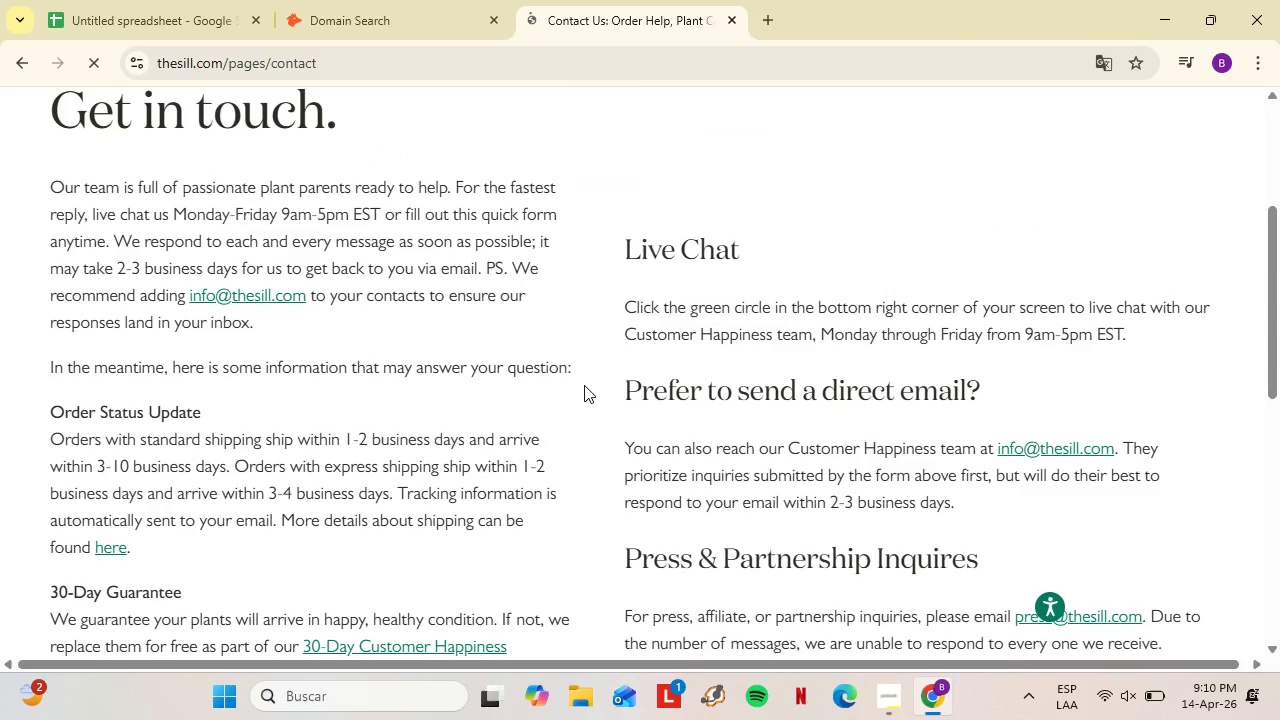 
left_click([1013, 152])
 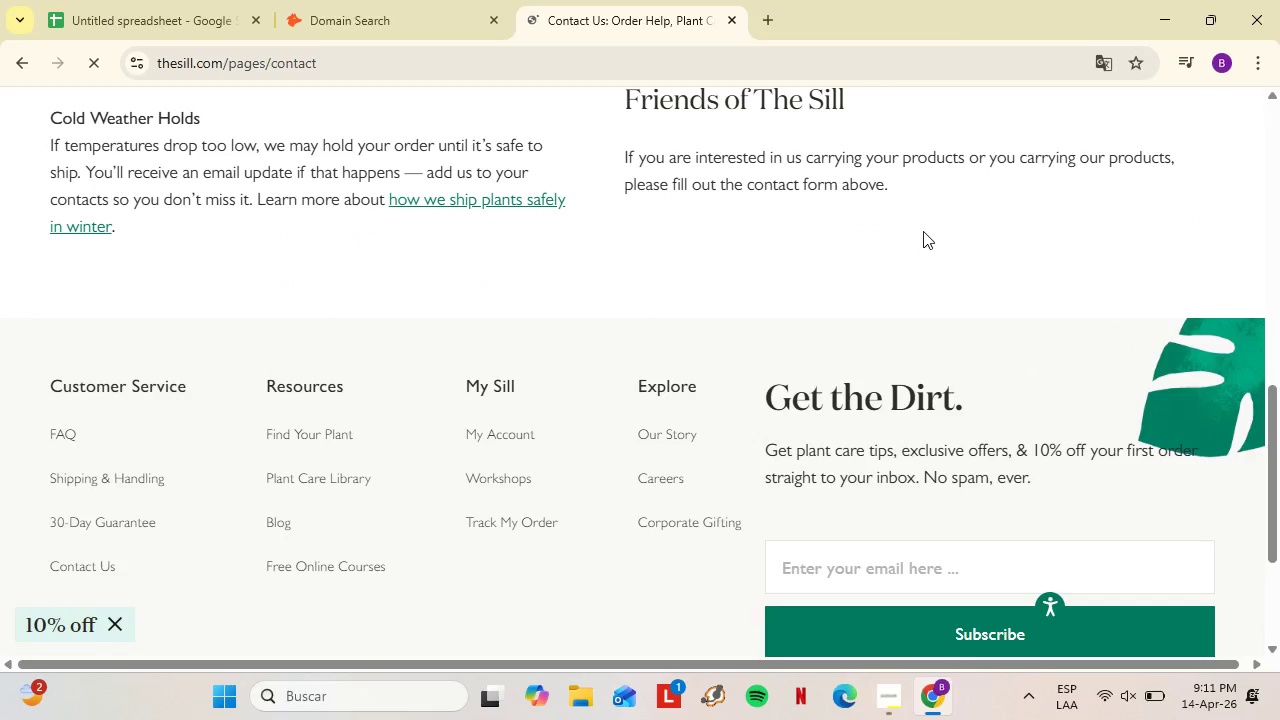 
scroll: coordinate [584, 385], scroll_direction: down, amount: 3.0
 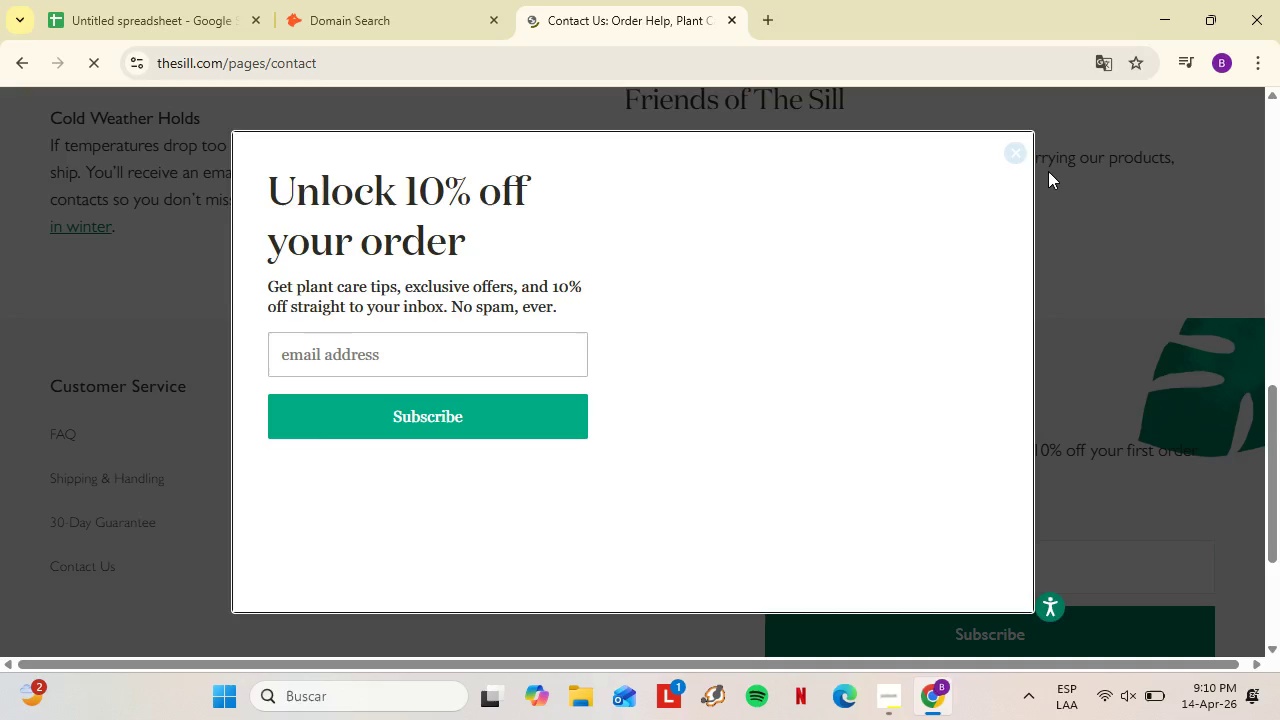 
wait(7.27)
 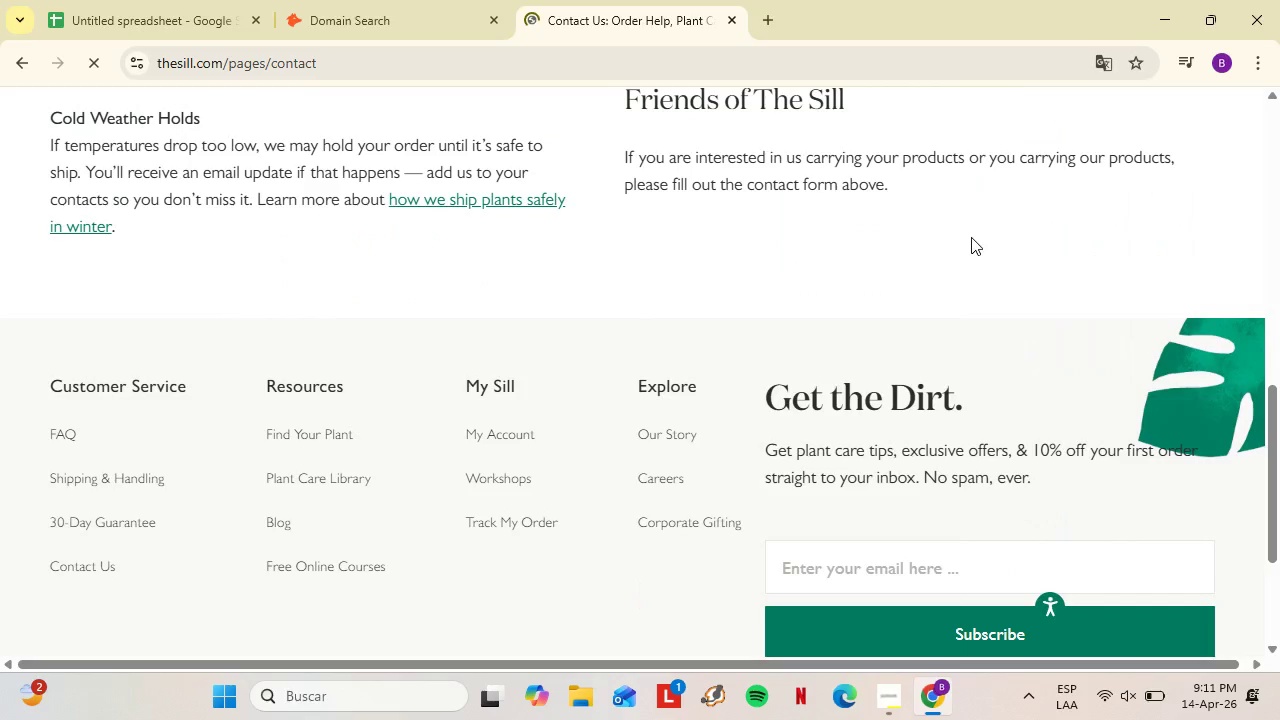 
scroll: coordinate [711, 451], scroll_direction: up, amount: 3.0
 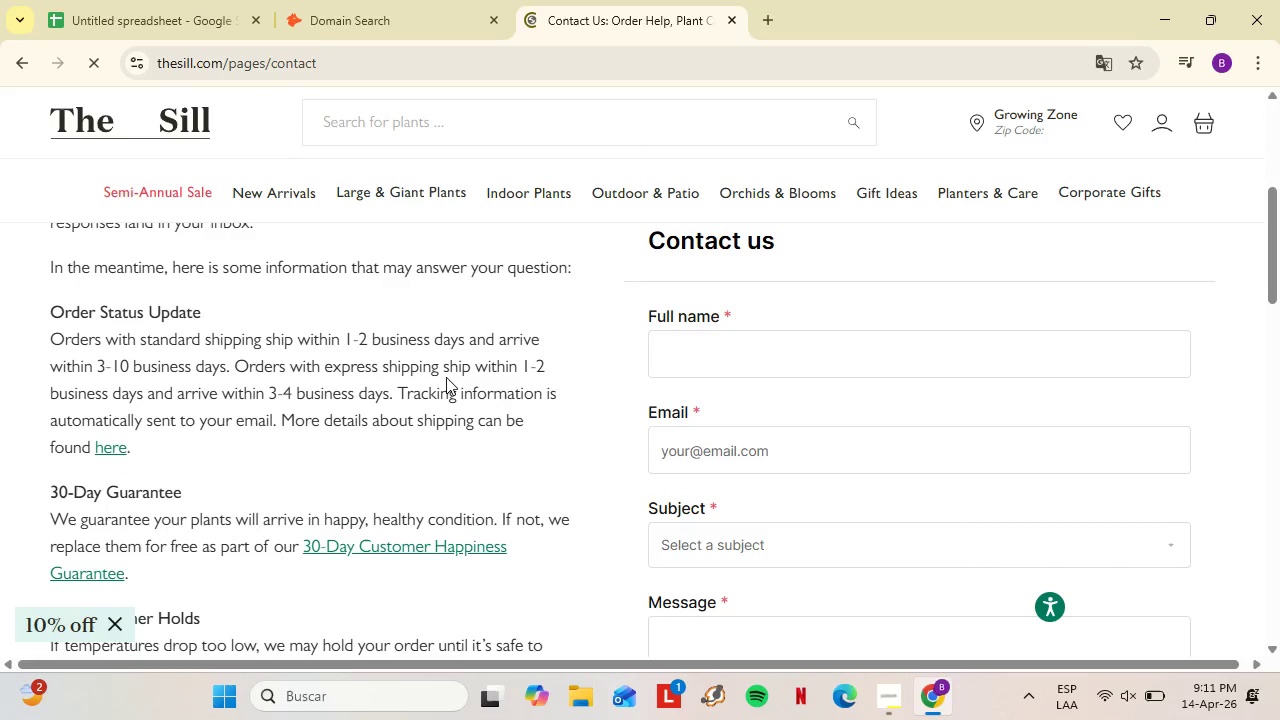 
scroll: coordinate [490, 349], scroll_direction: down, amount: 11.0
 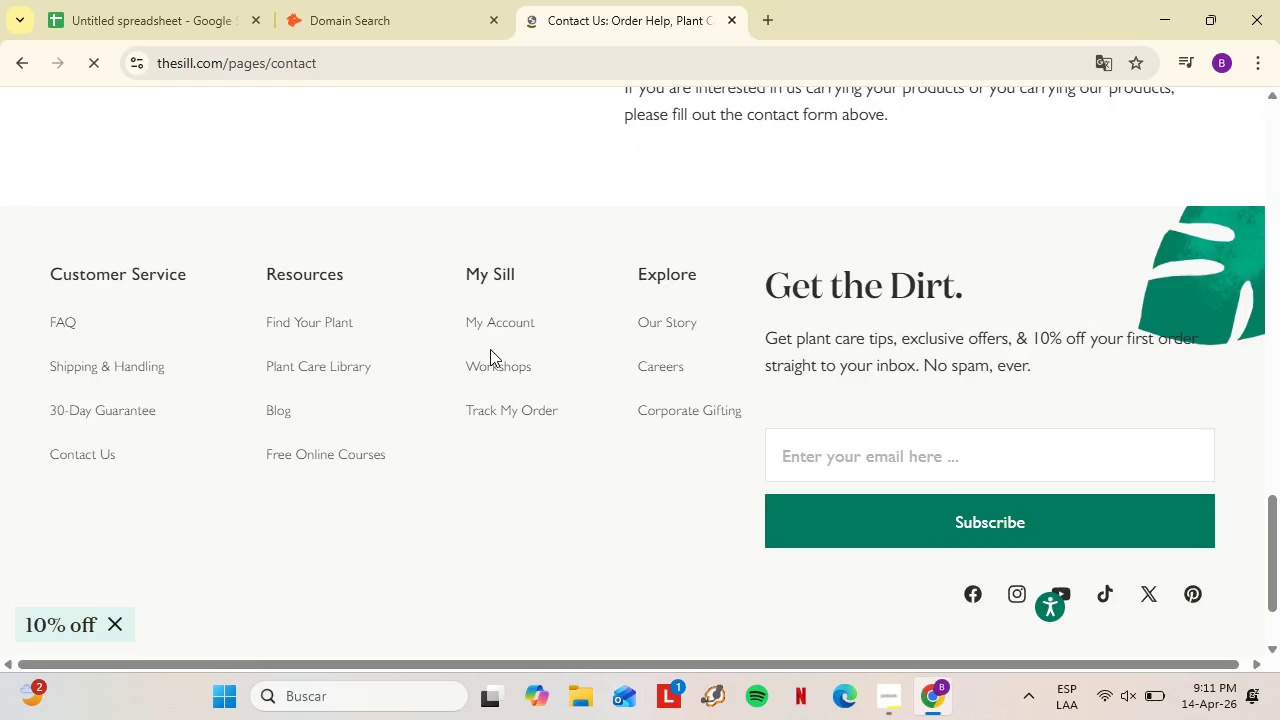 
left_click([282, 284])
 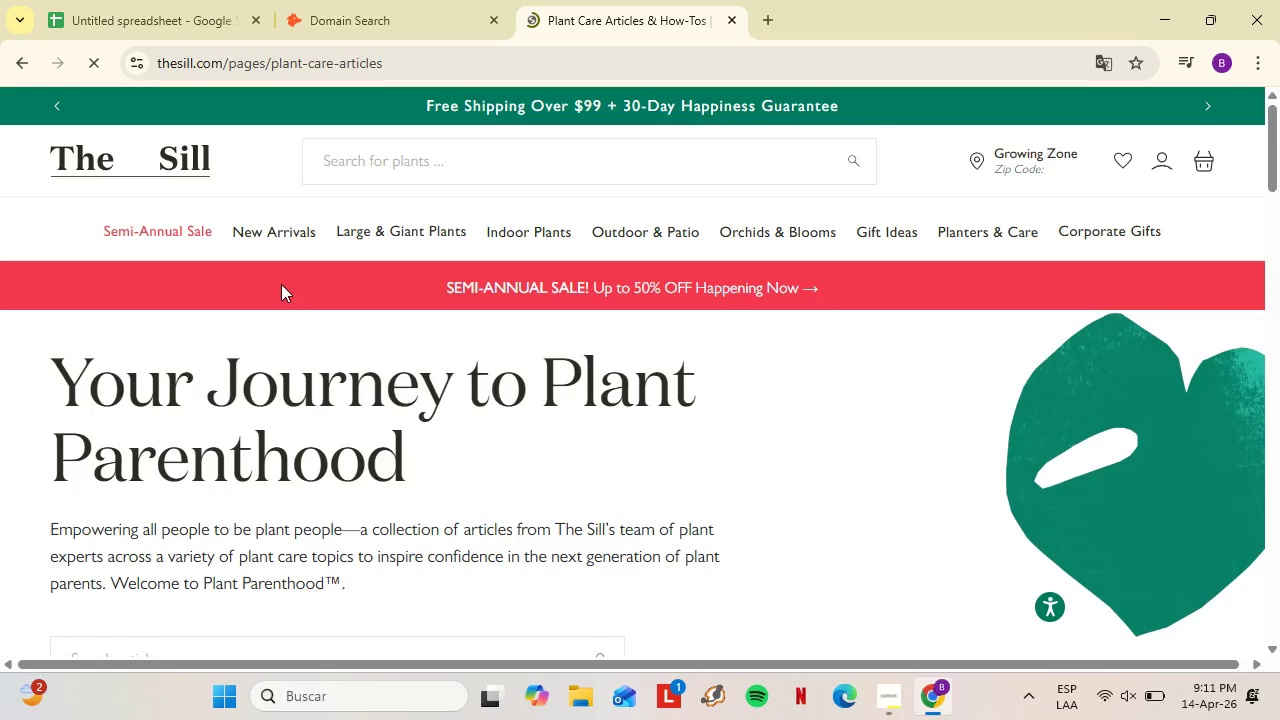 
scroll: coordinate [561, 325], scroll_direction: down, amount: 3.0
 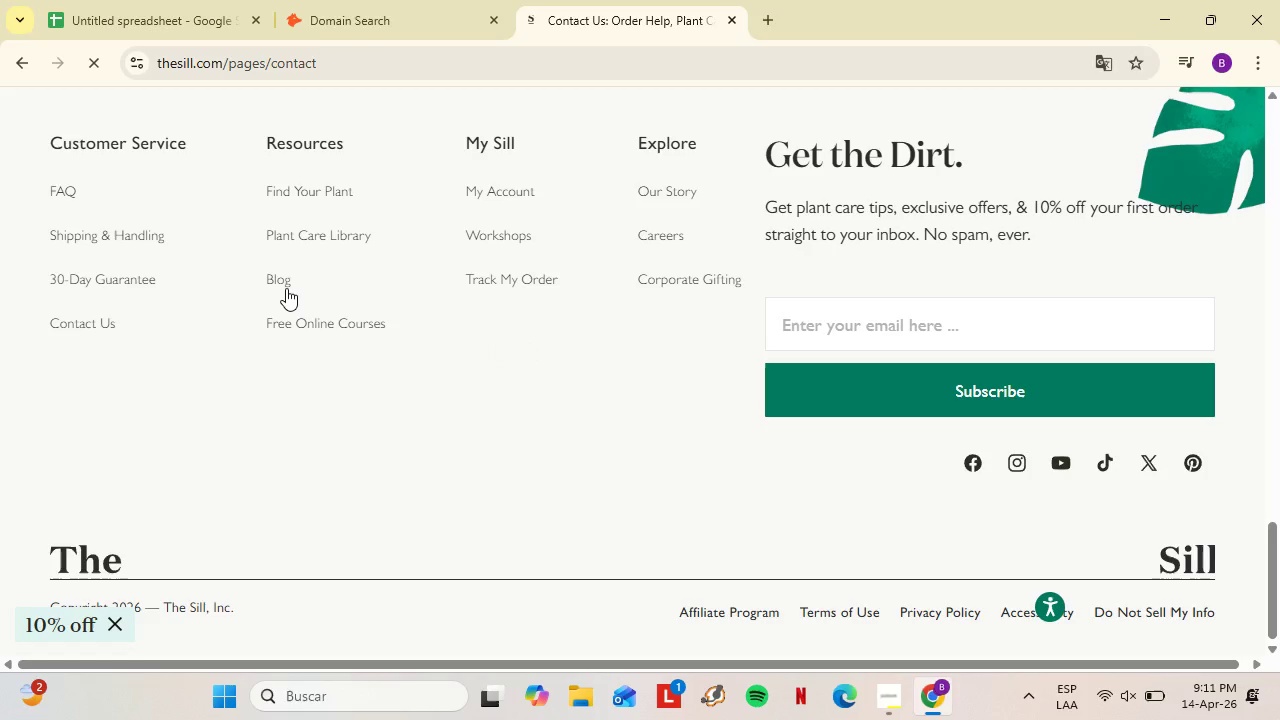 
wait(5.29)
 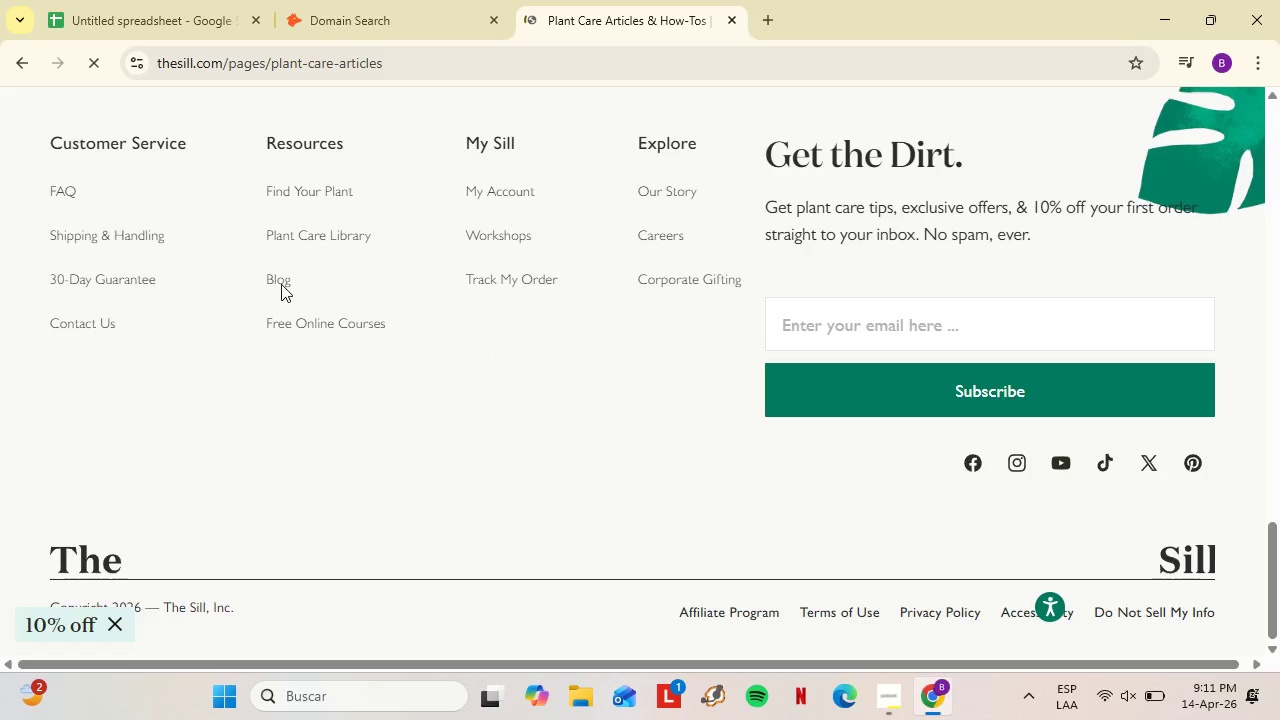 
scroll: coordinate [937, 378], scroll_direction: down, amount: 29.0
 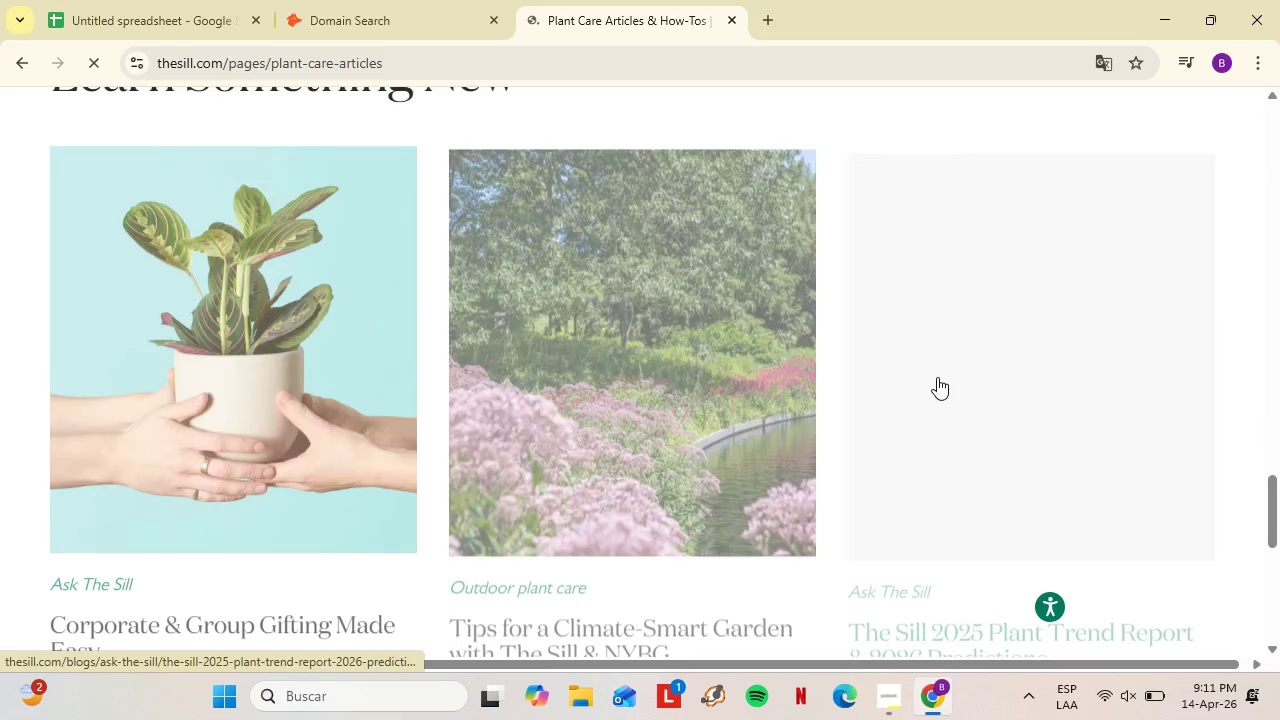 
scroll: coordinate [938, 376], scroll_direction: down, amount: 11.0
 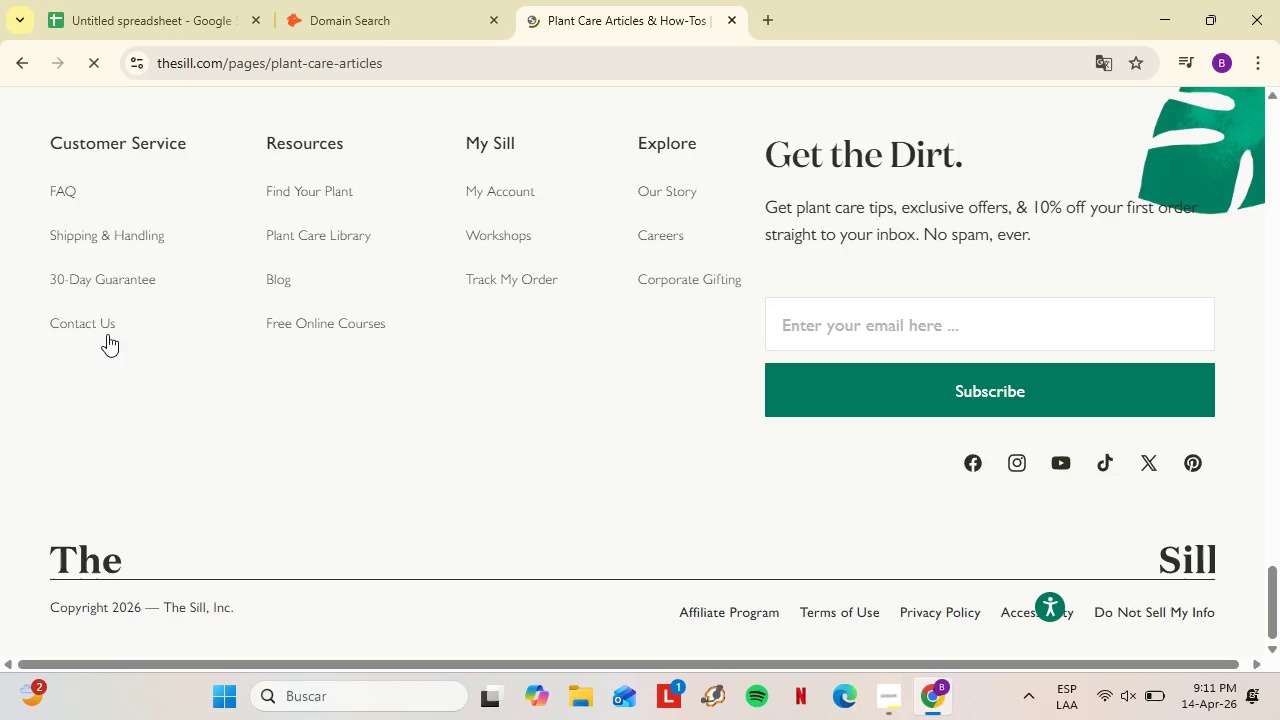 
wait(6.25)
 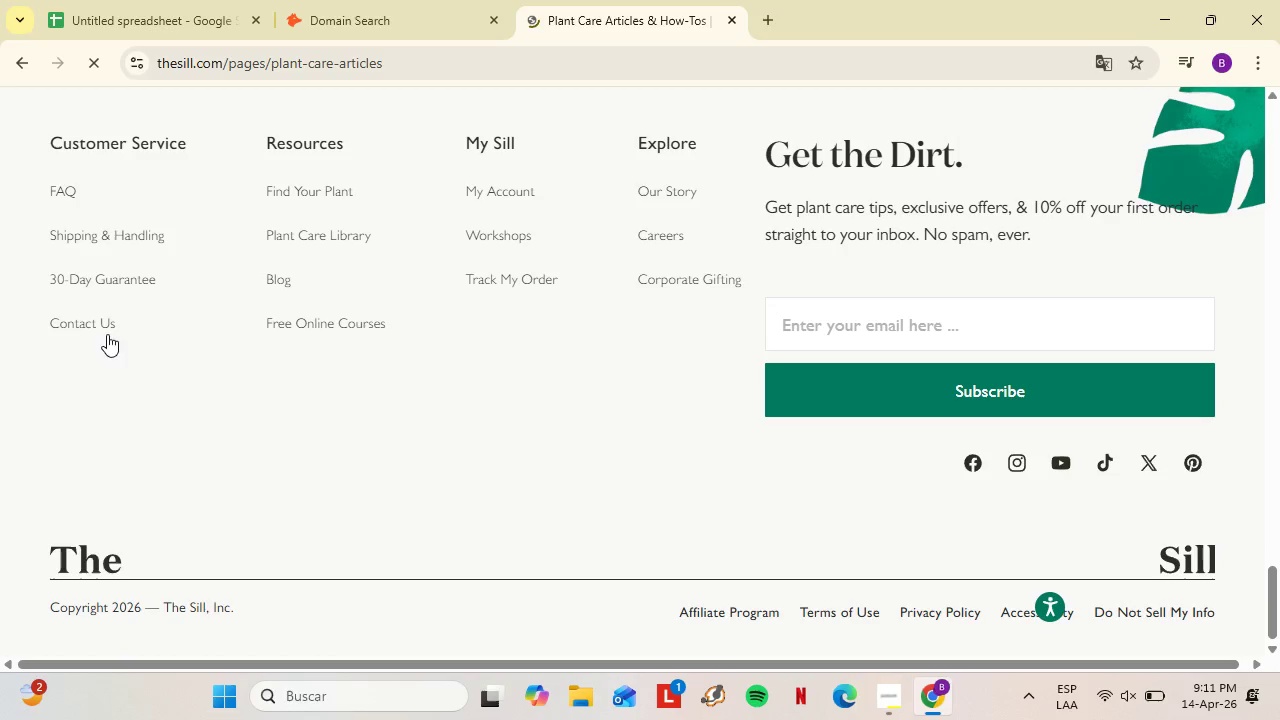 
left_click([71, 324])
 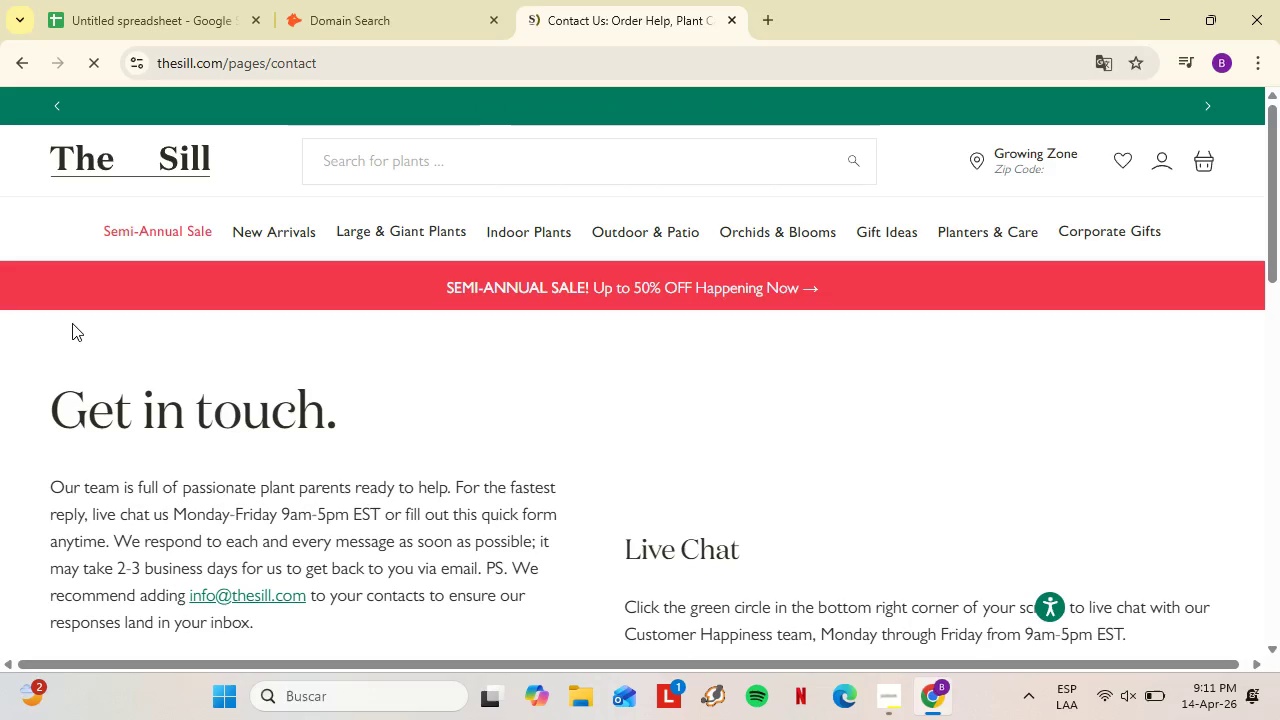 
wait(16.62)
 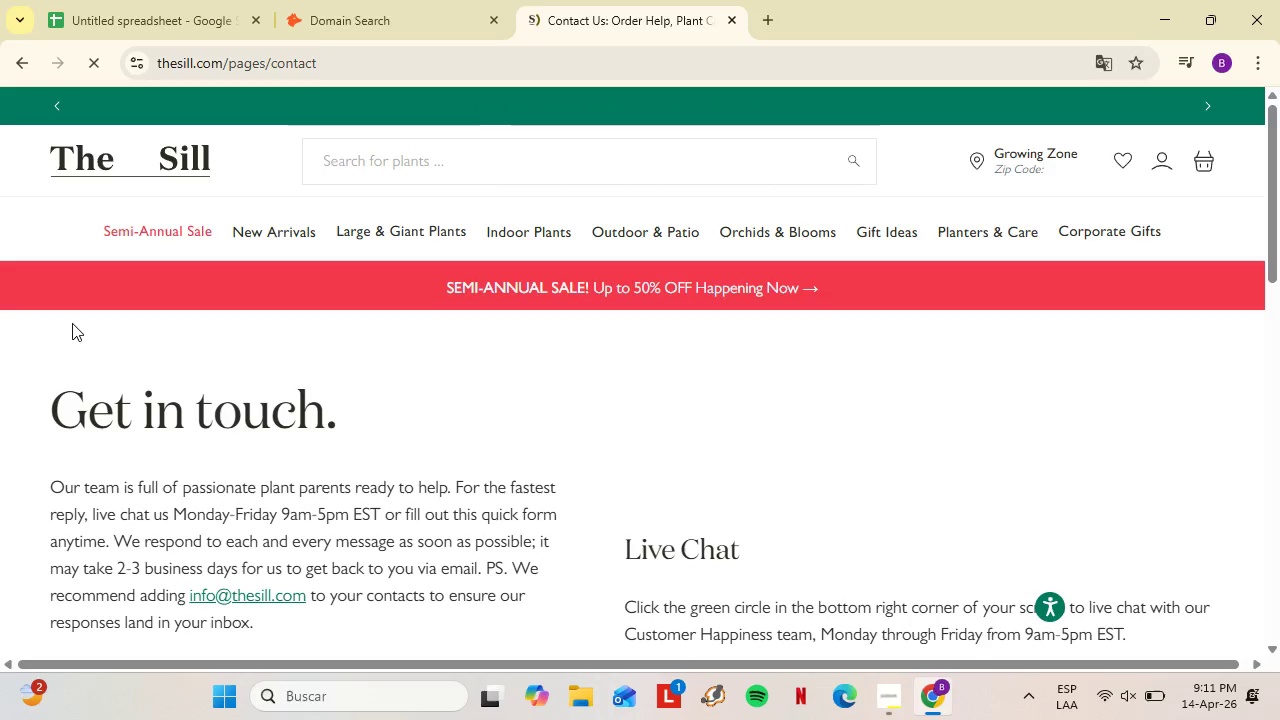 
scroll: coordinate [791, 450], scroll_direction: down, amount: 3.0
 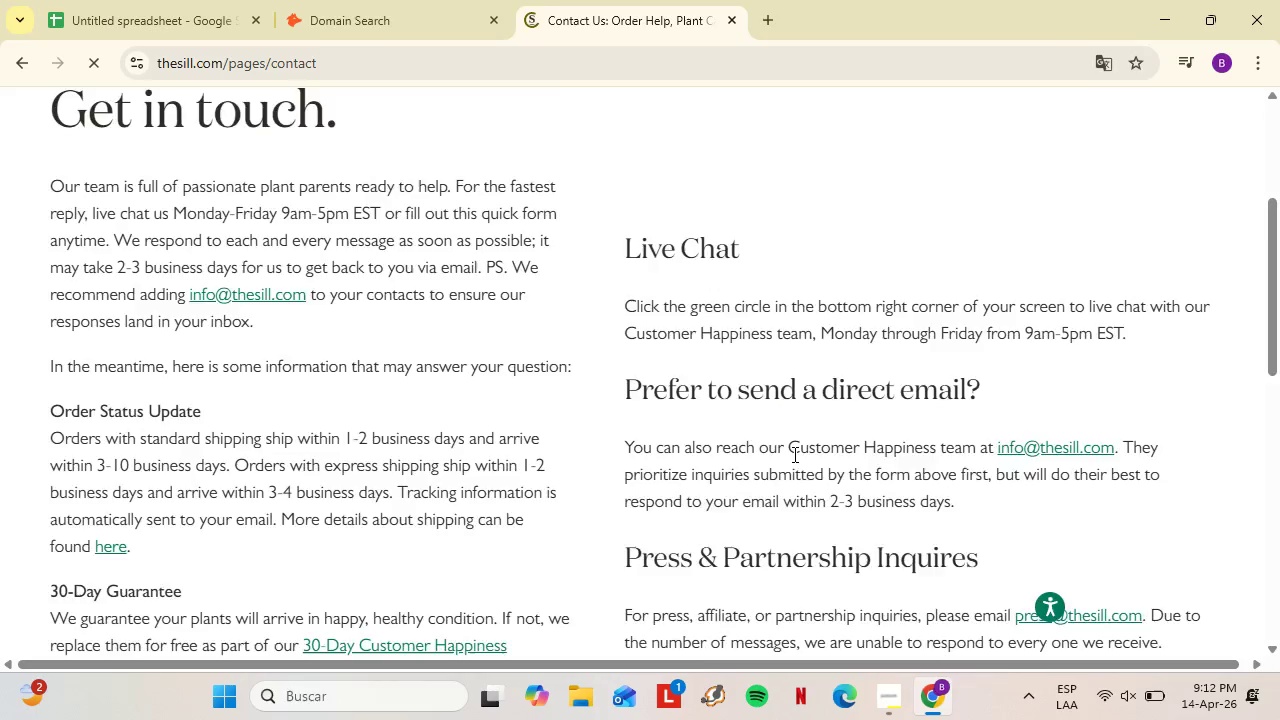 
left_click([122, 0])
 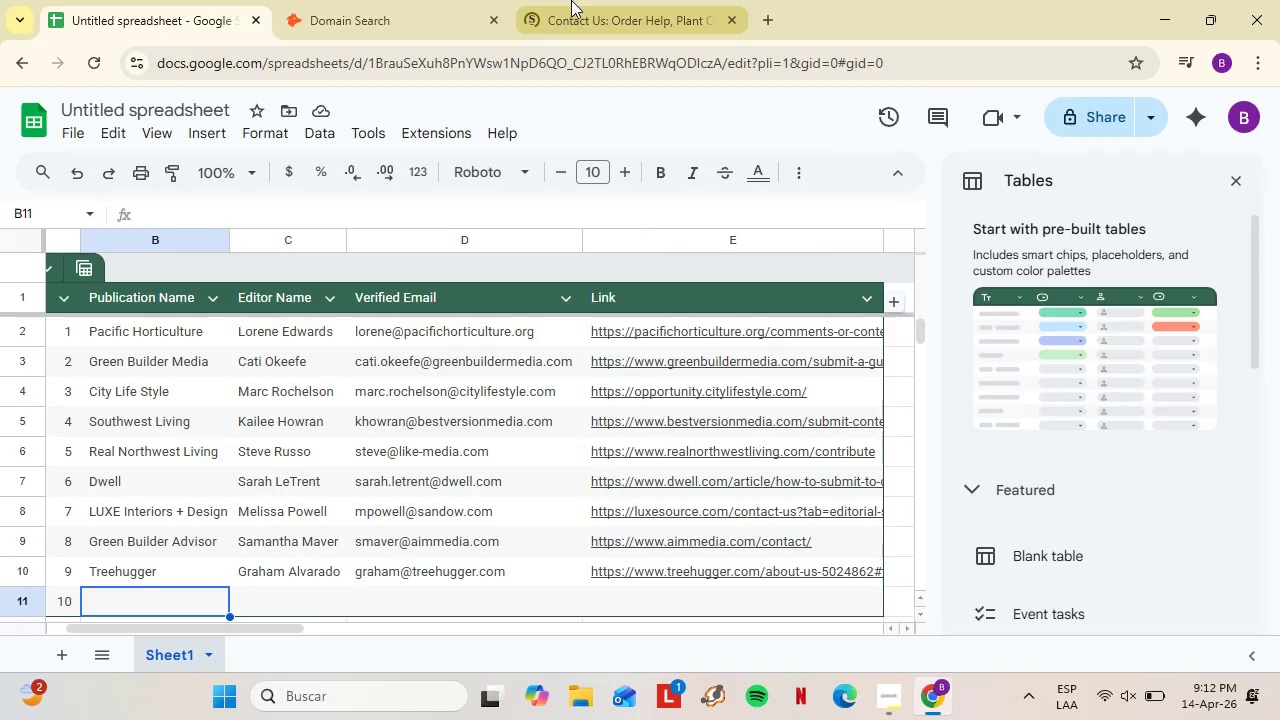 
scroll: coordinate [793, 454], scroll_direction: down, amount: 2.0
 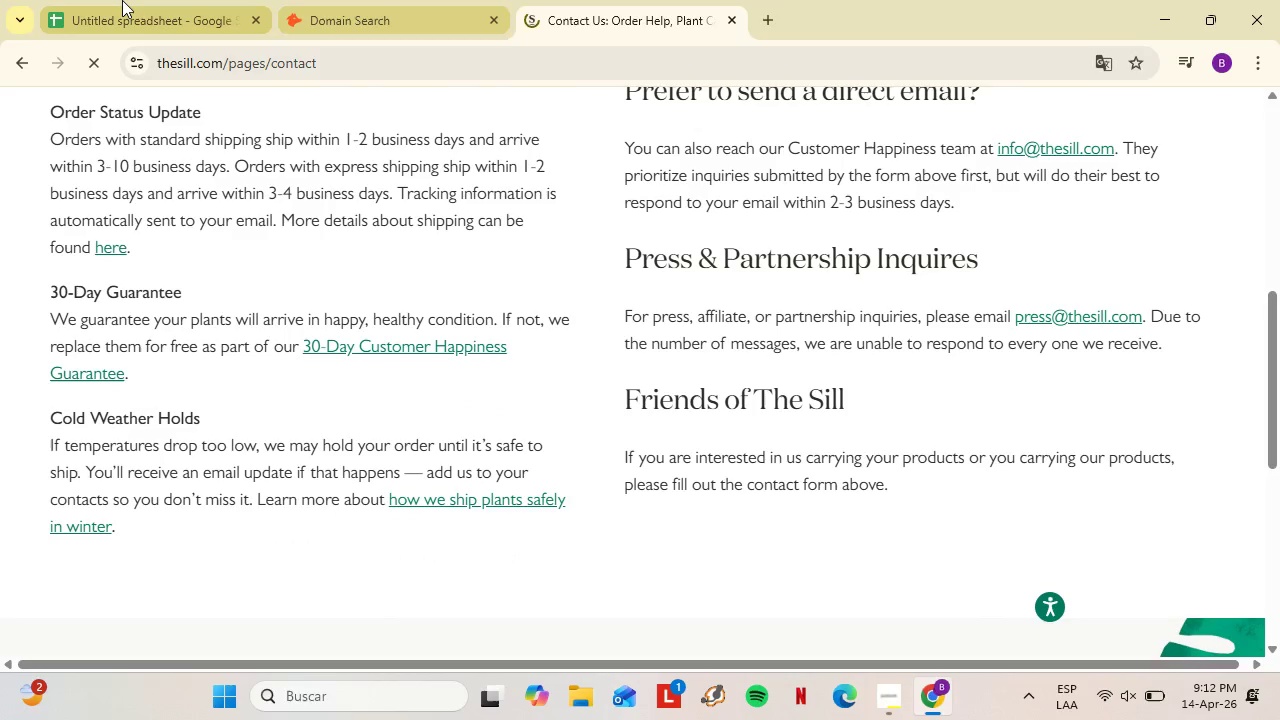 
left_click([571, 0])
 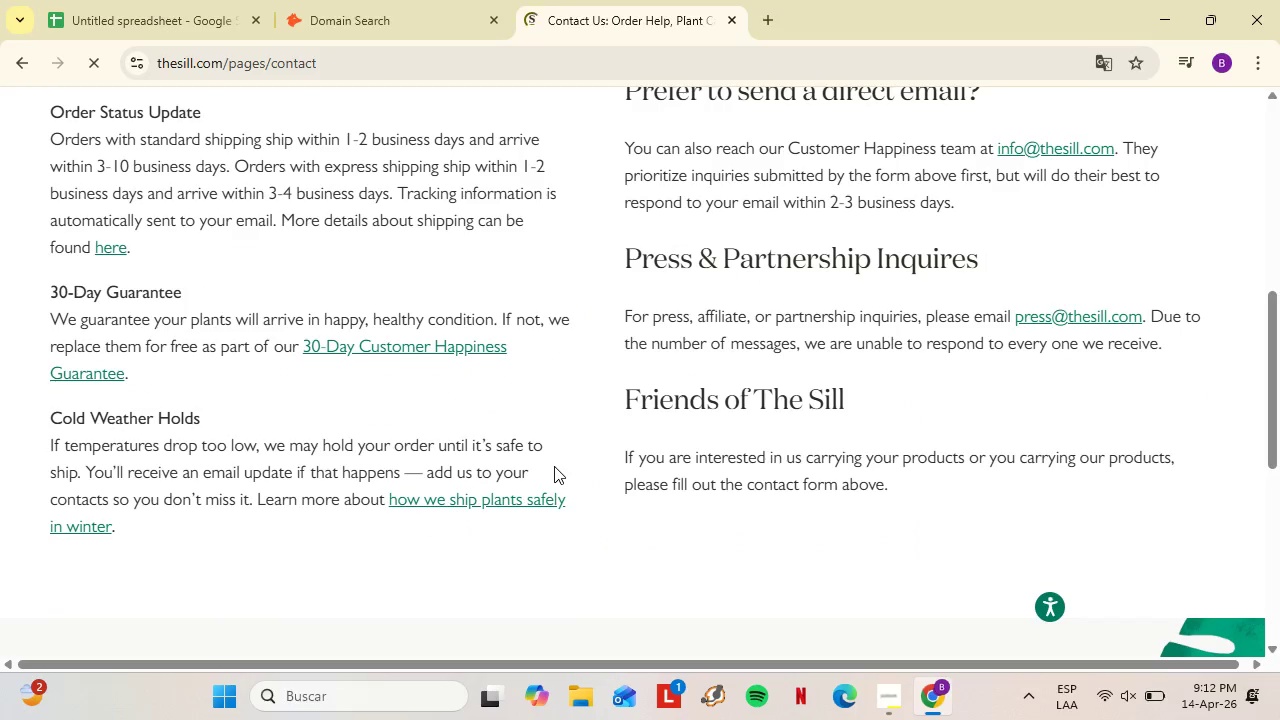 
left_click([241, 70])
 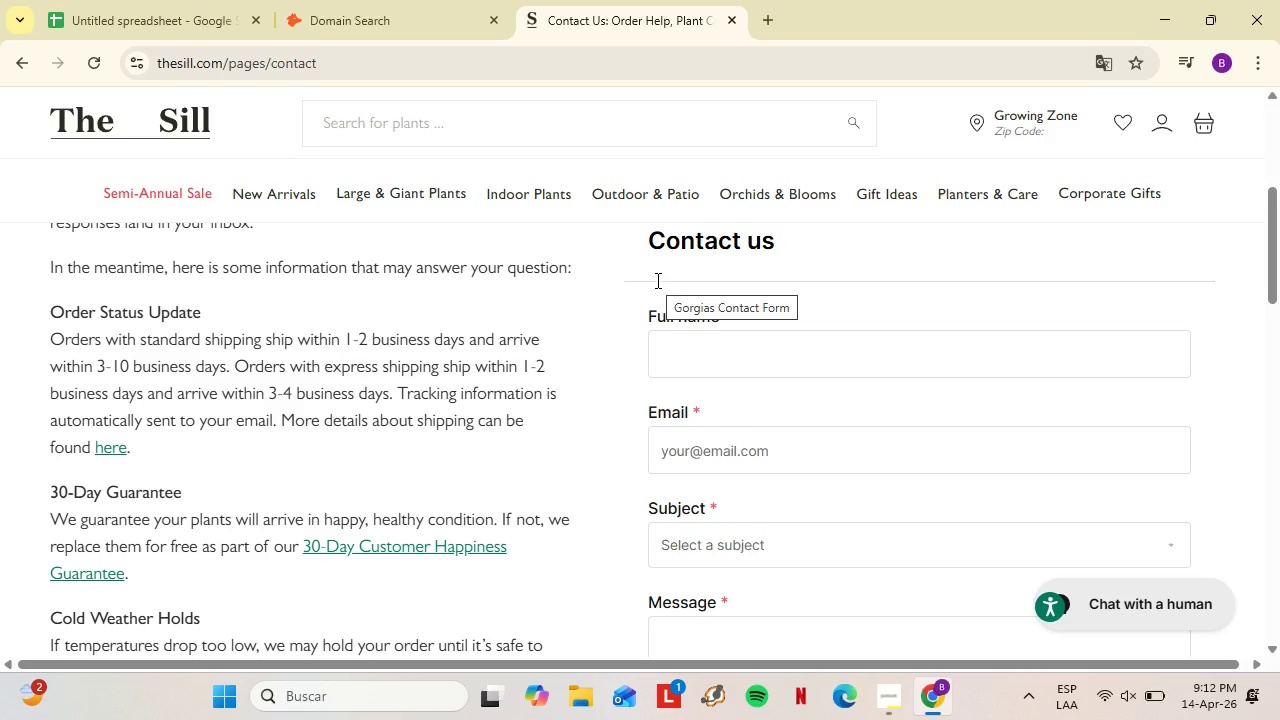 
scroll: coordinate [554, 466], scroll_direction: up, amount: 2.0
 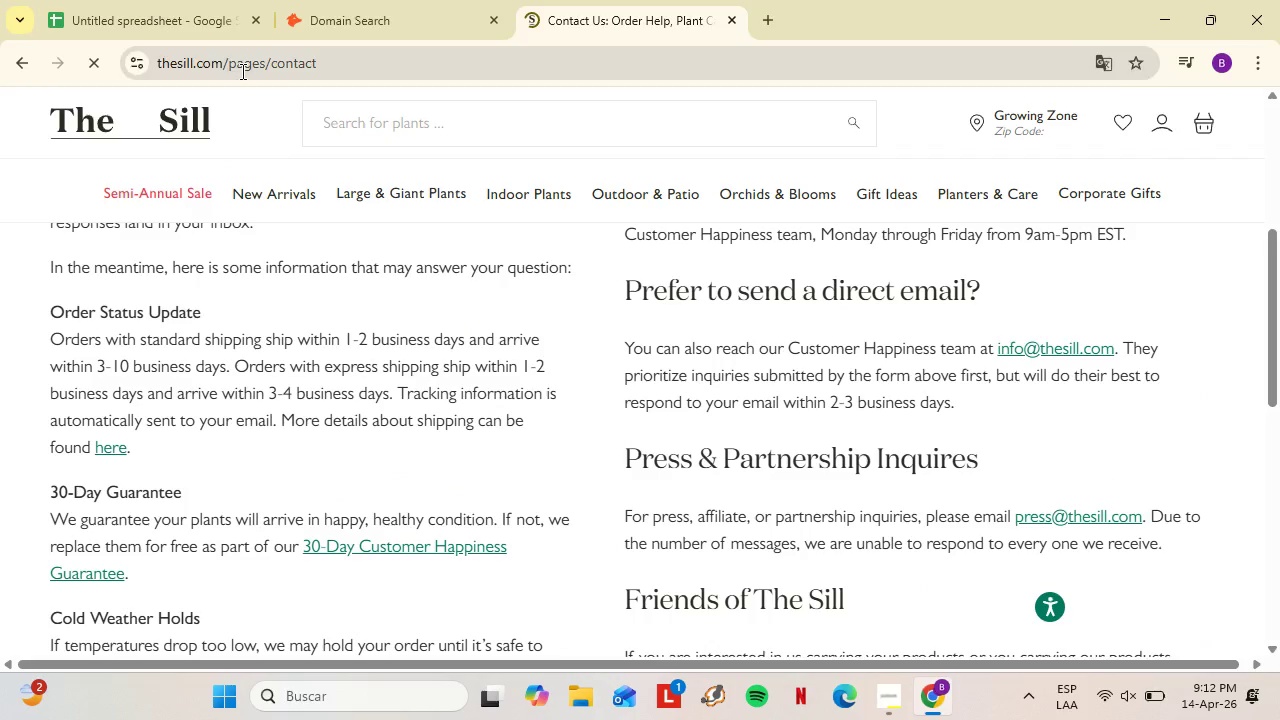 
wait(52.67)
 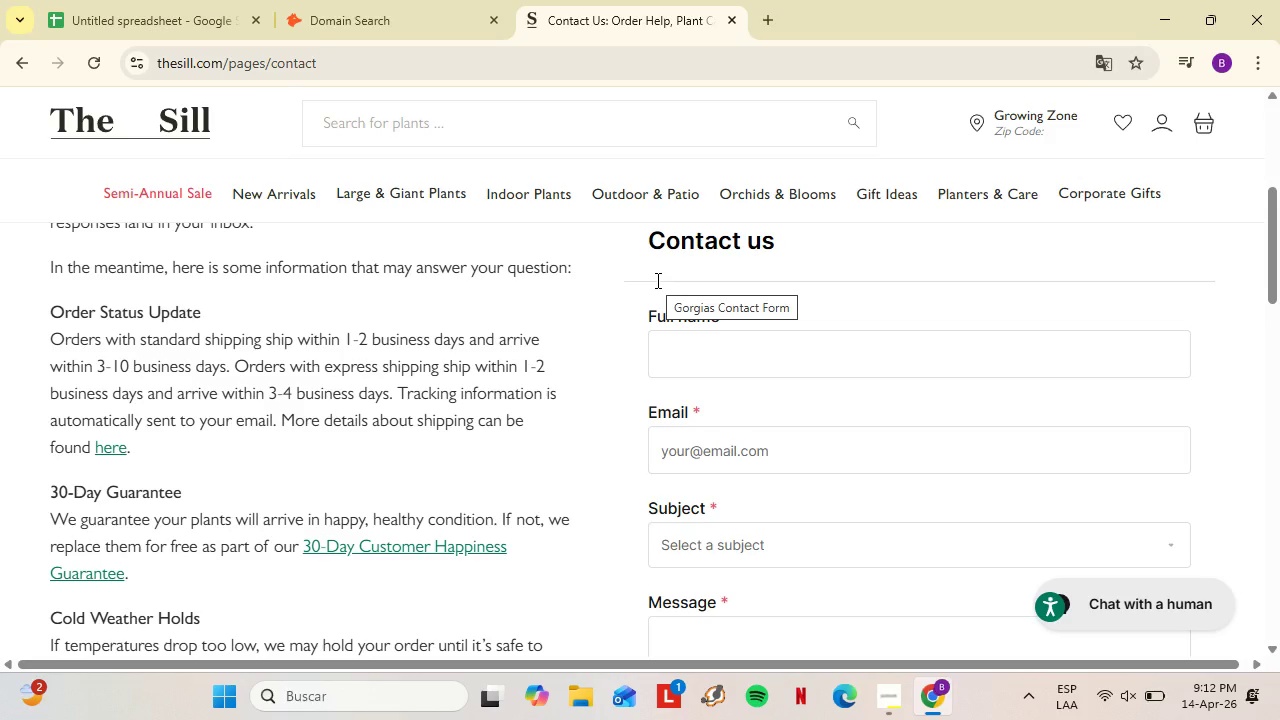 
double_click([302, 67])
 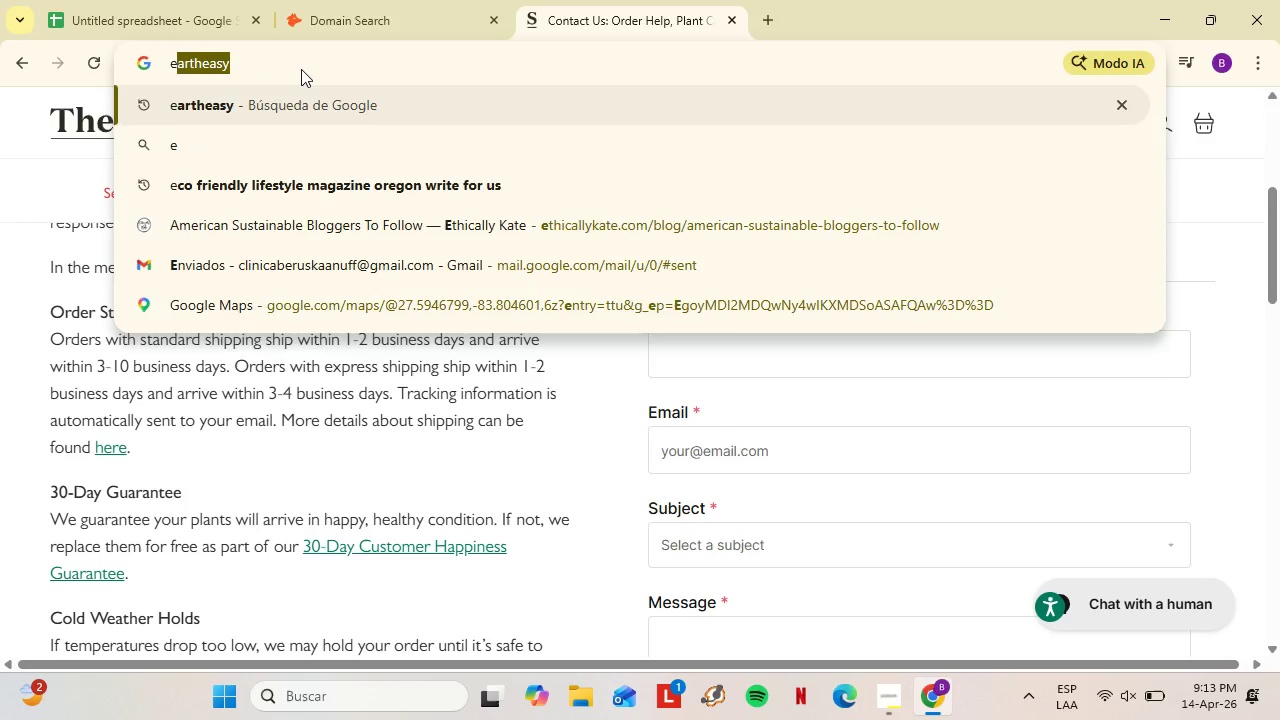 
type(eartheasy)
 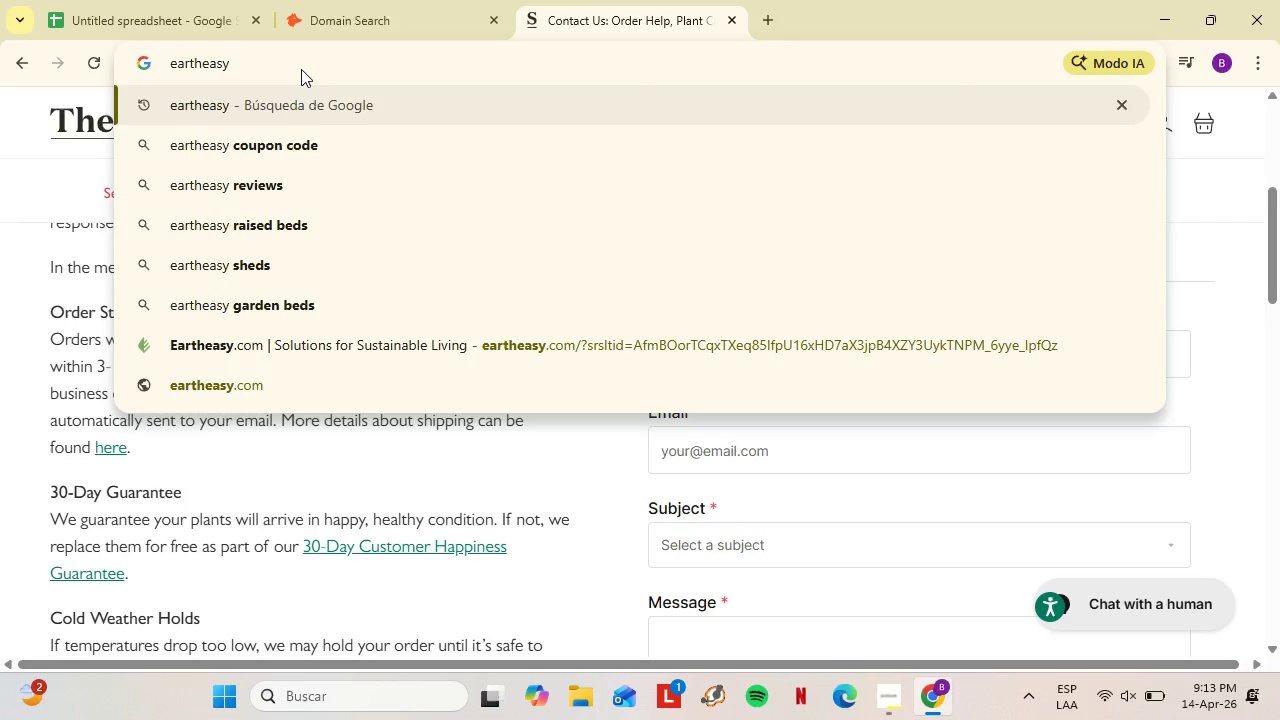 
key(ArrowUp)
 